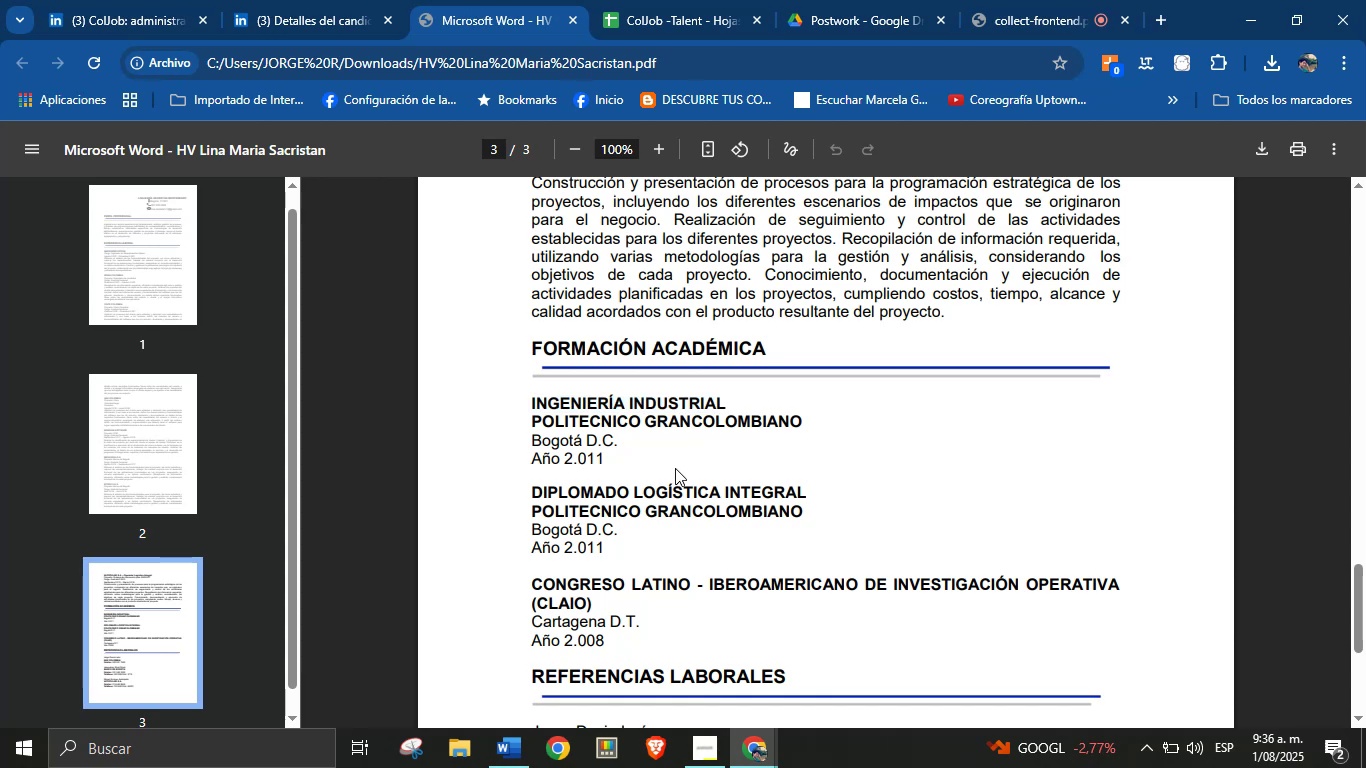 
scroll: coordinate [582, 419], scroll_direction: up, amount: 24.0
 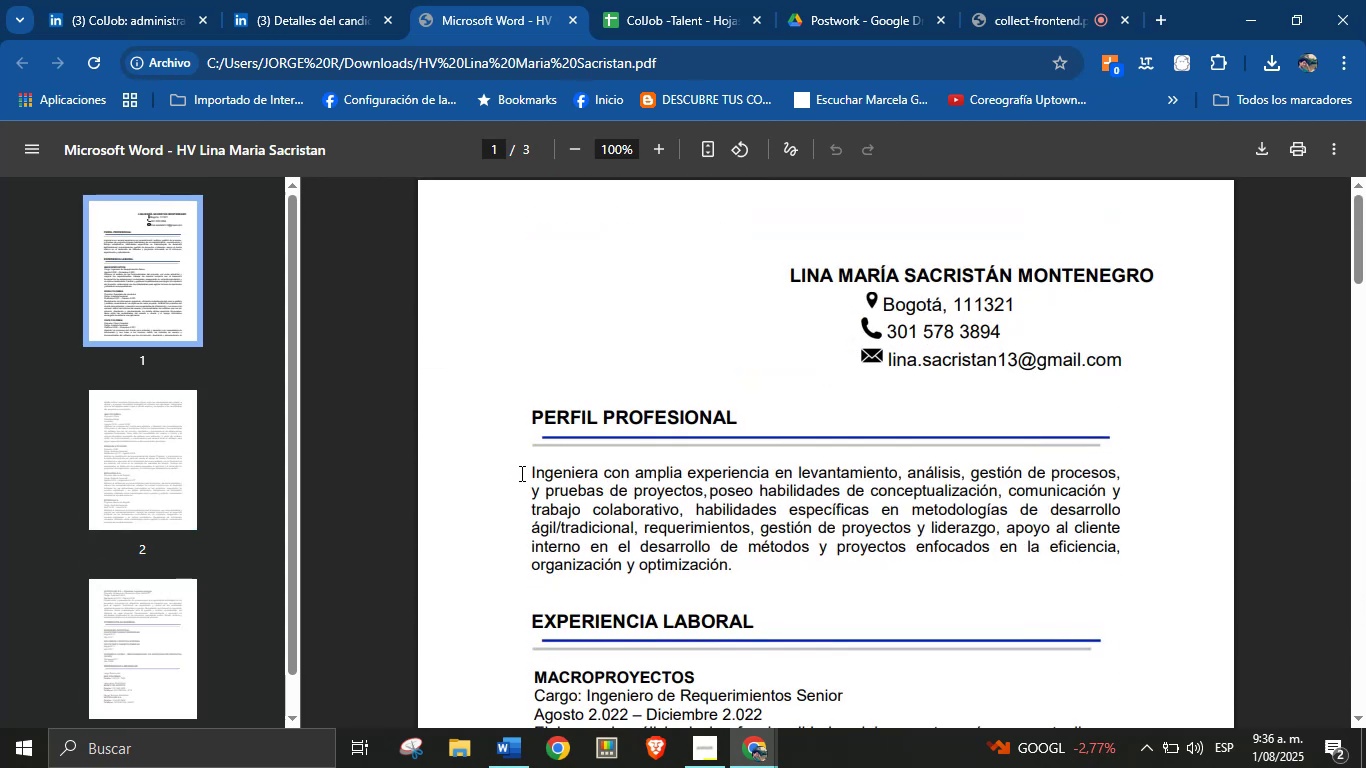 
left_click_drag(start_coordinate=[525, 473], to_coordinate=[728, 569])
 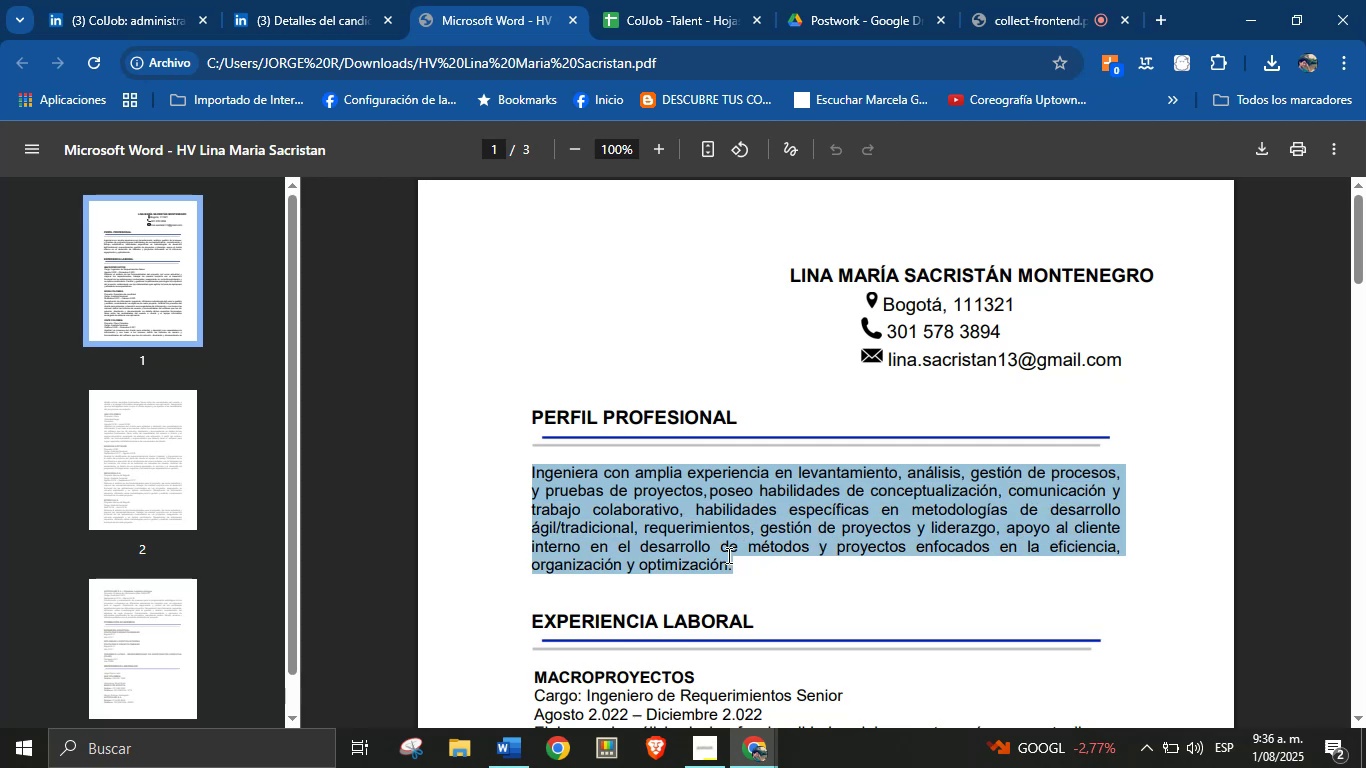 
key(Control+C)
 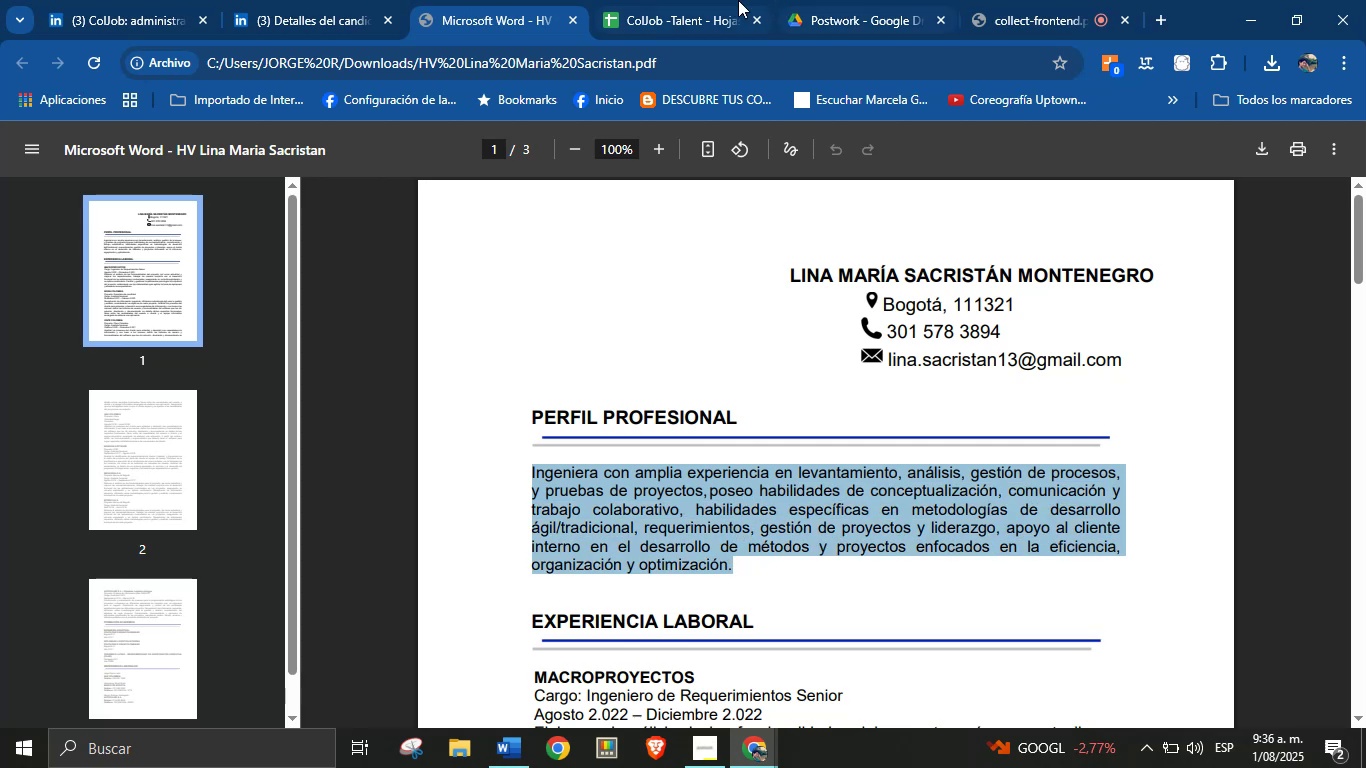 
left_click([654, 0])
 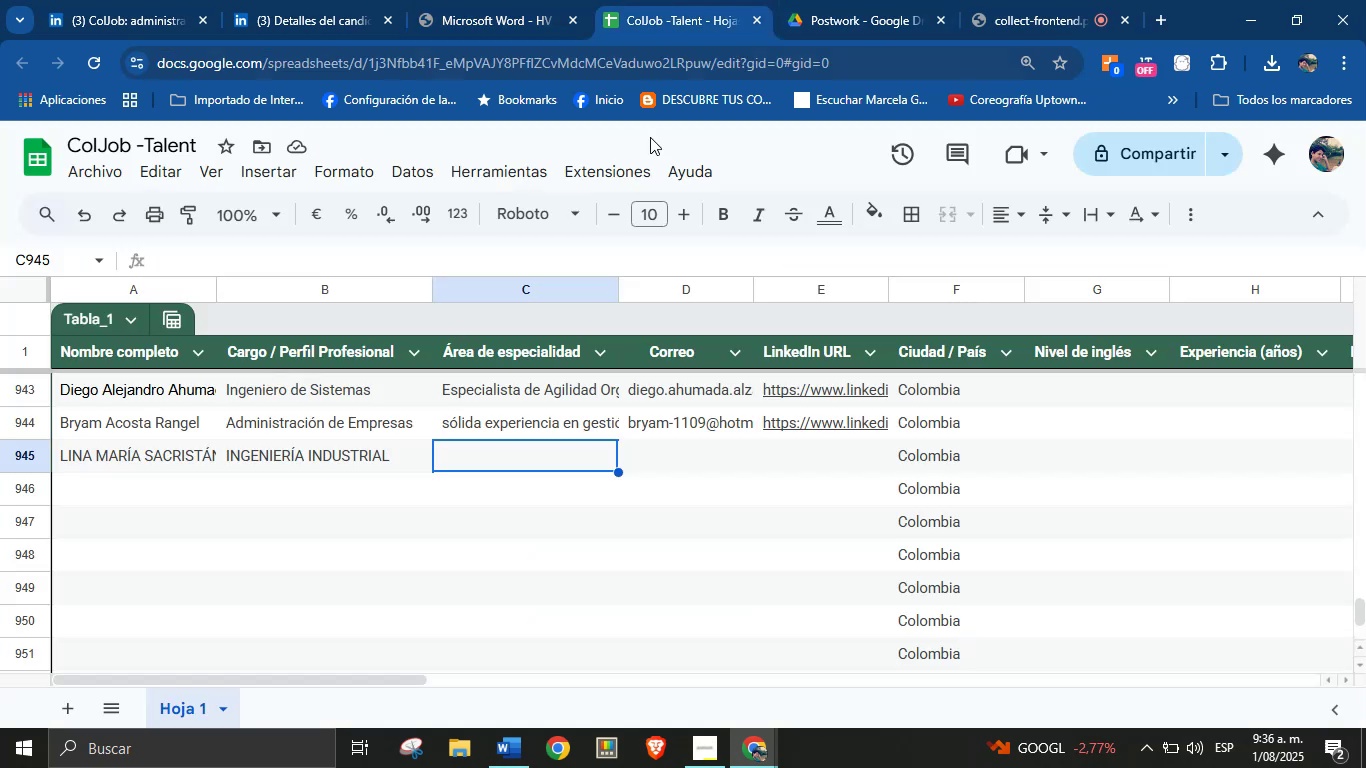 
key(Control+V)
 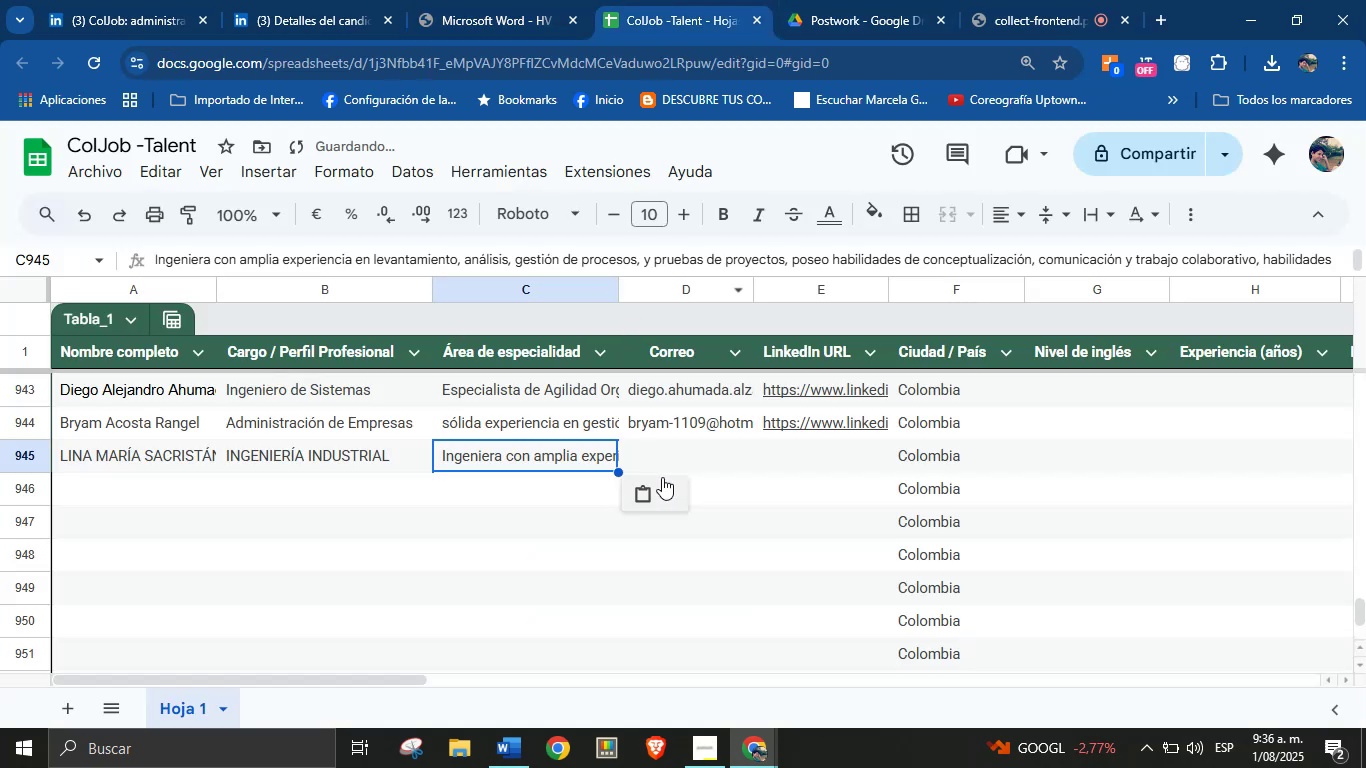 
left_click([673, 466])
 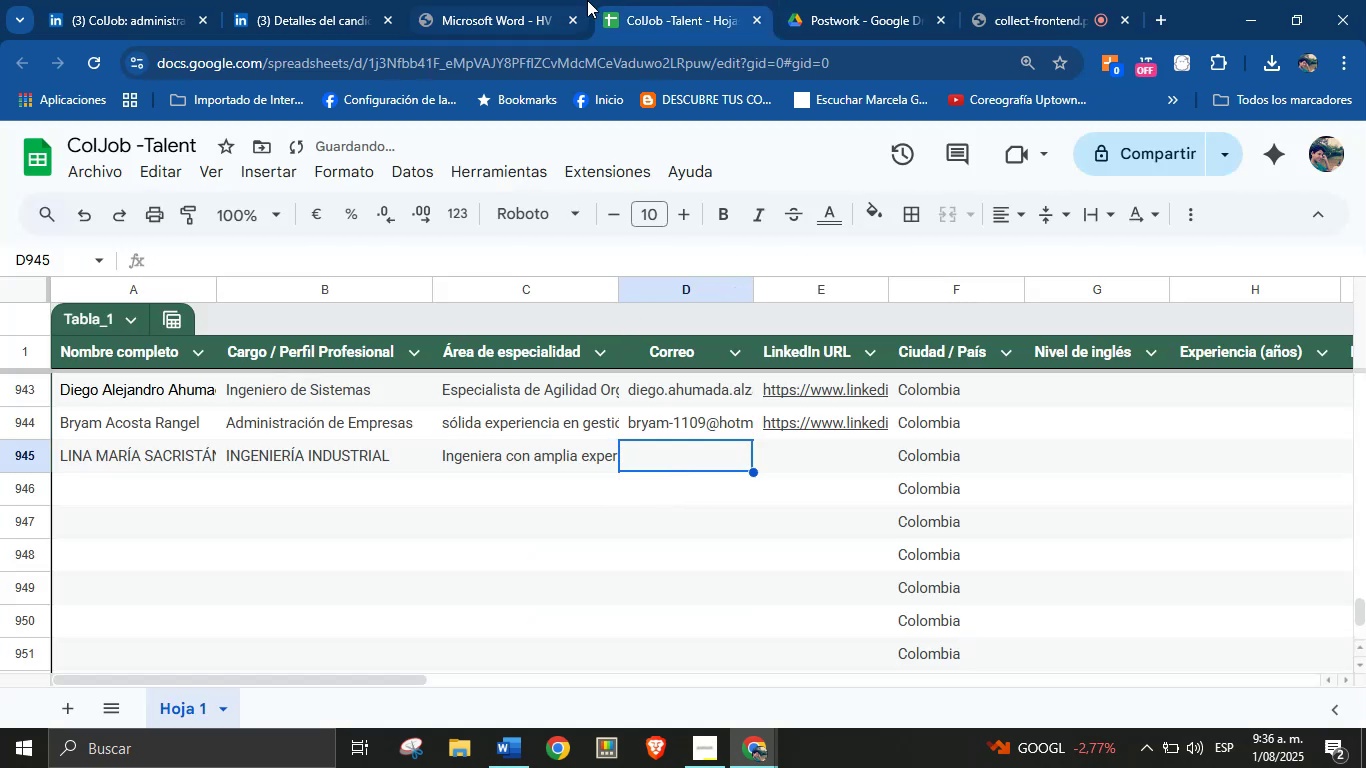 
left_click([533, 0])
 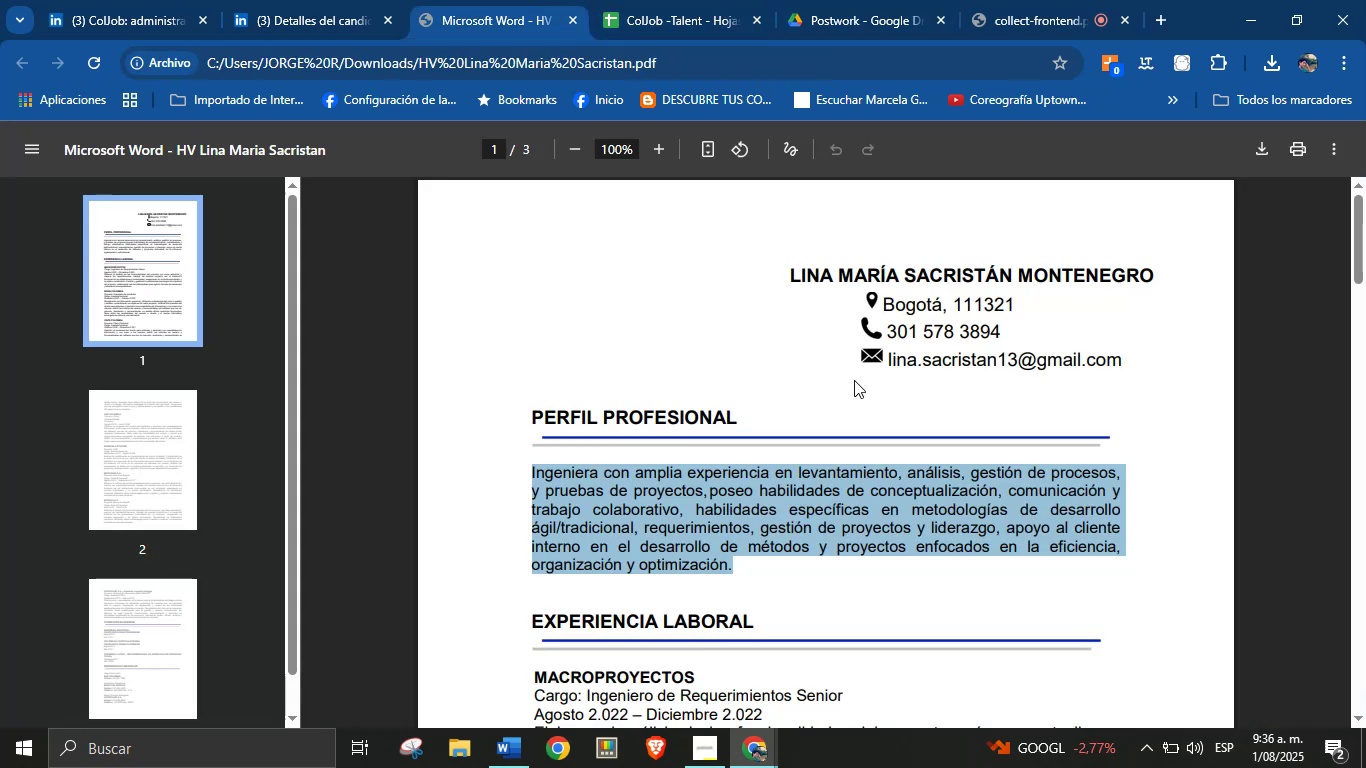 
left_click([883, 436])
 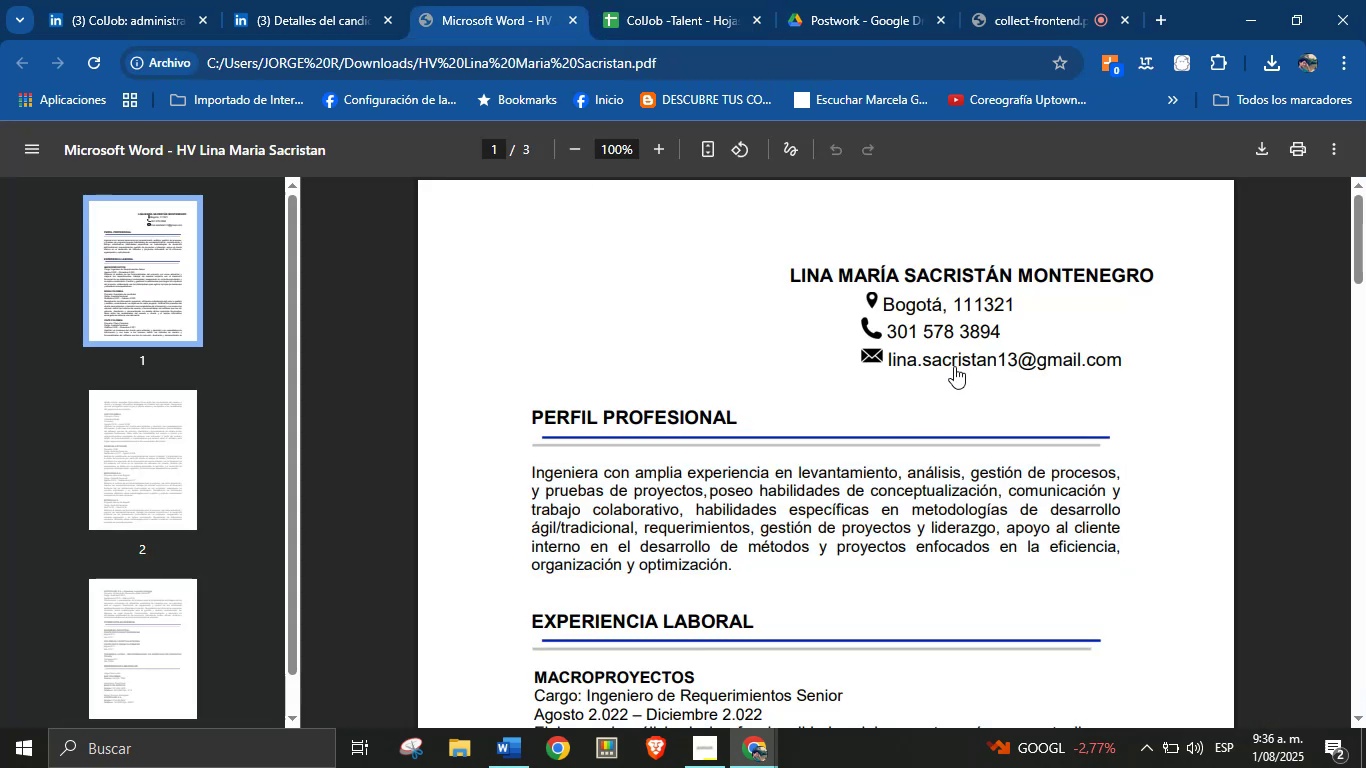 
right_click([954, 365])
 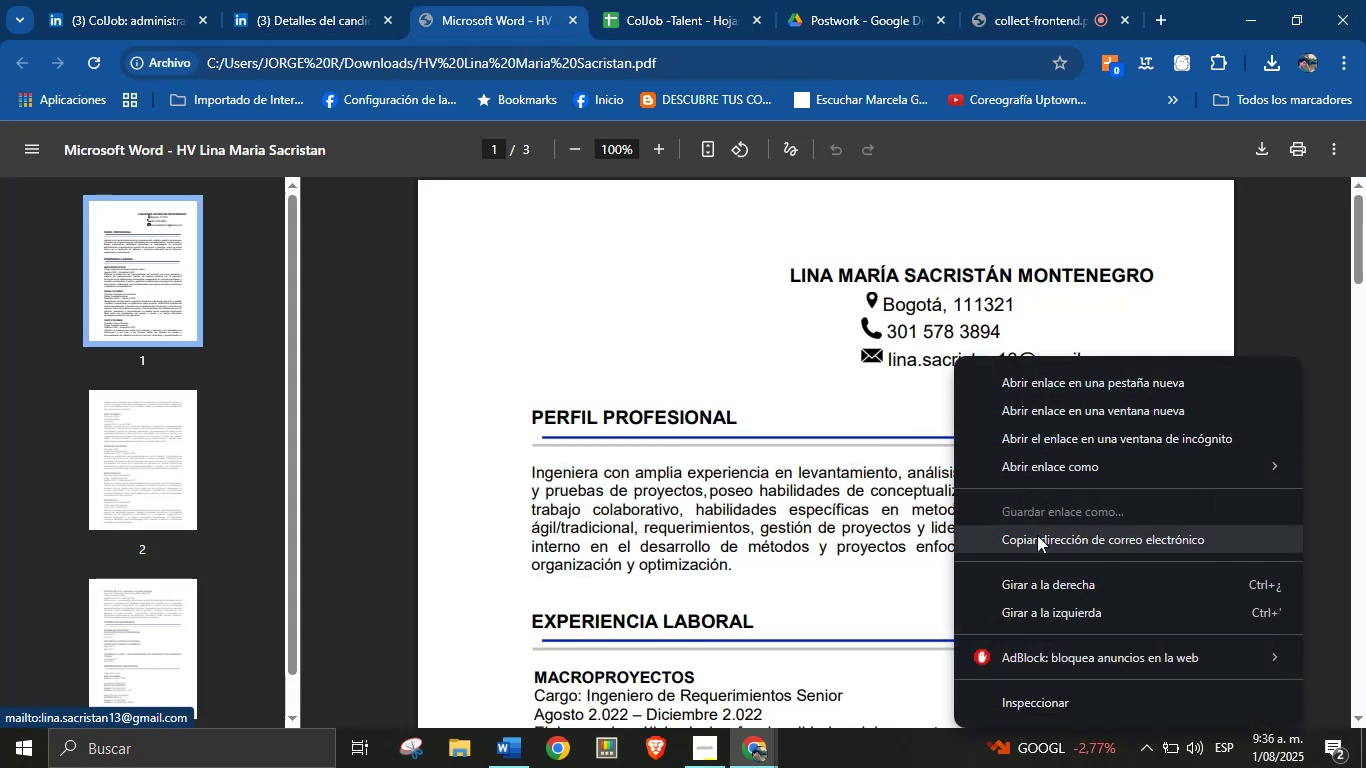 
left_click([1041, 540])
 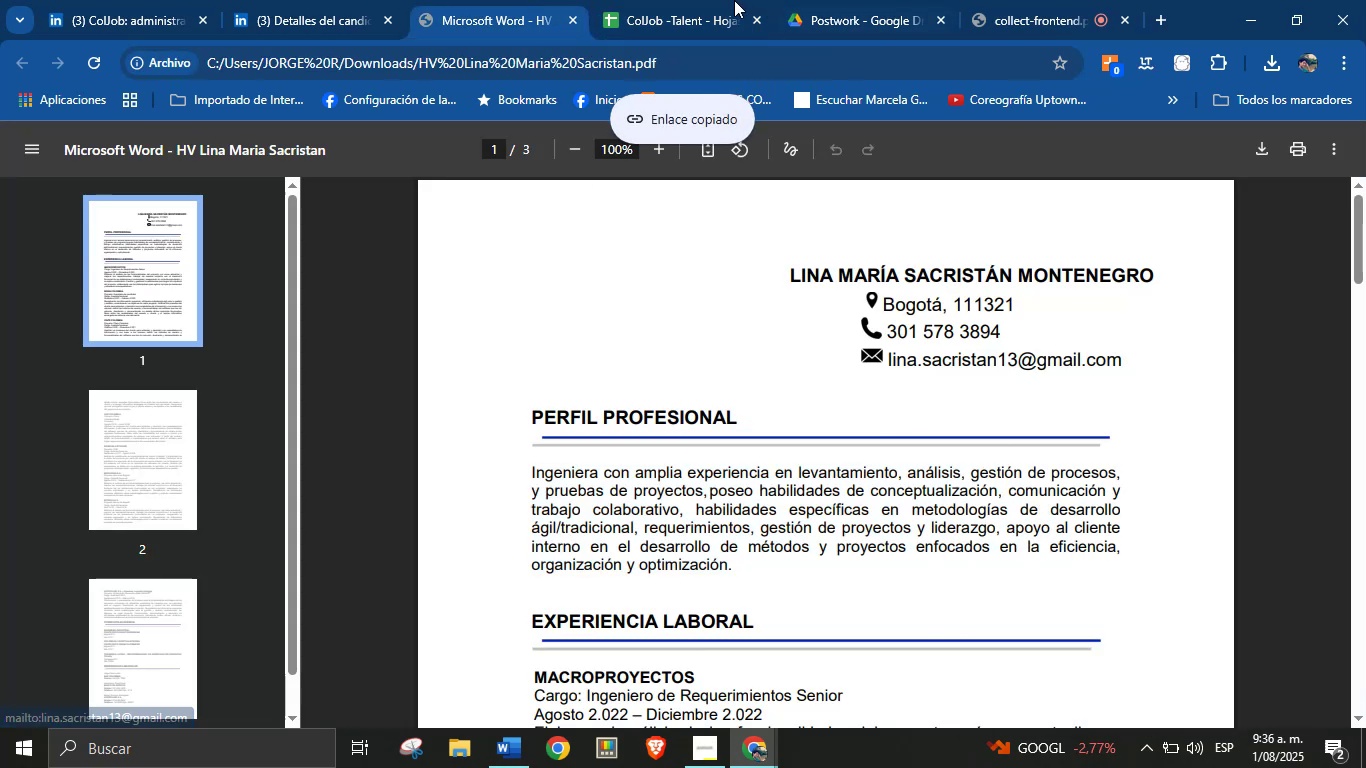 
left_click([687, 0])
 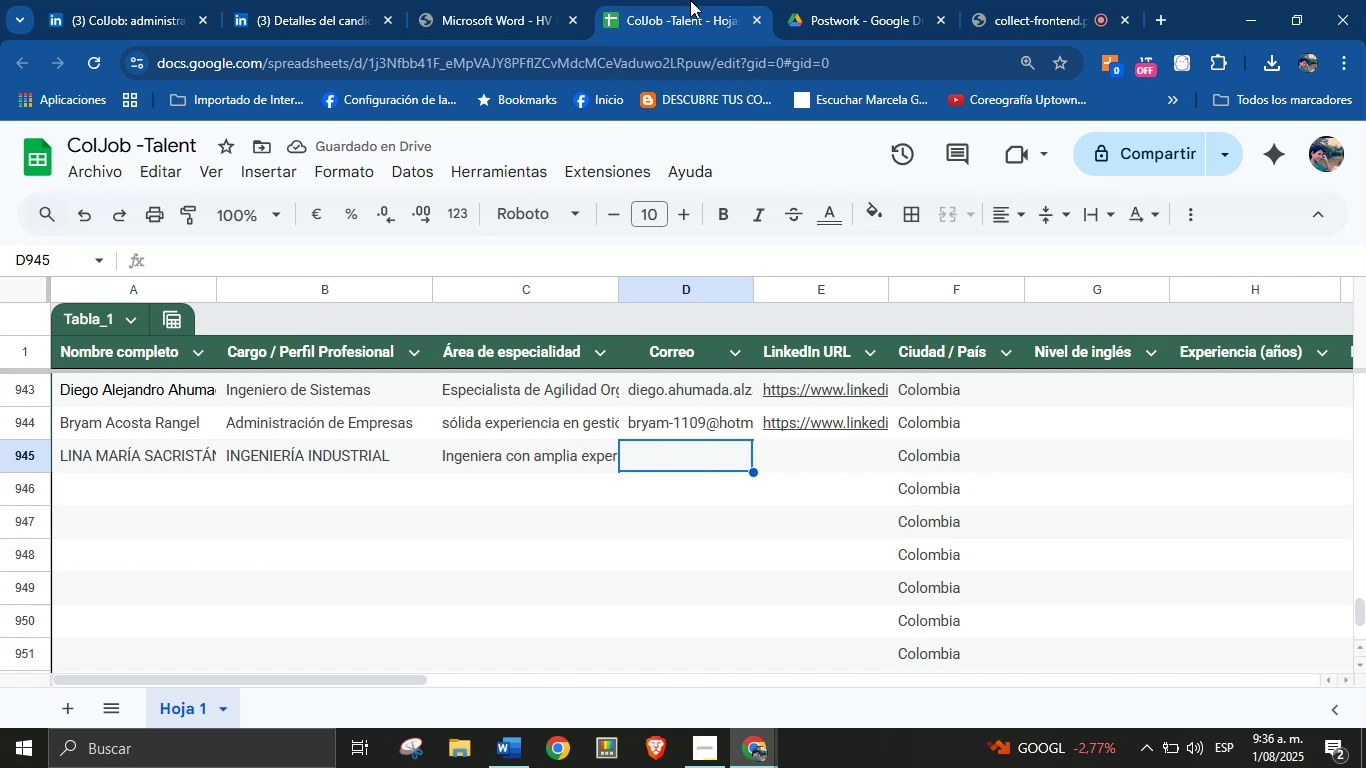 
key(Control+V)
 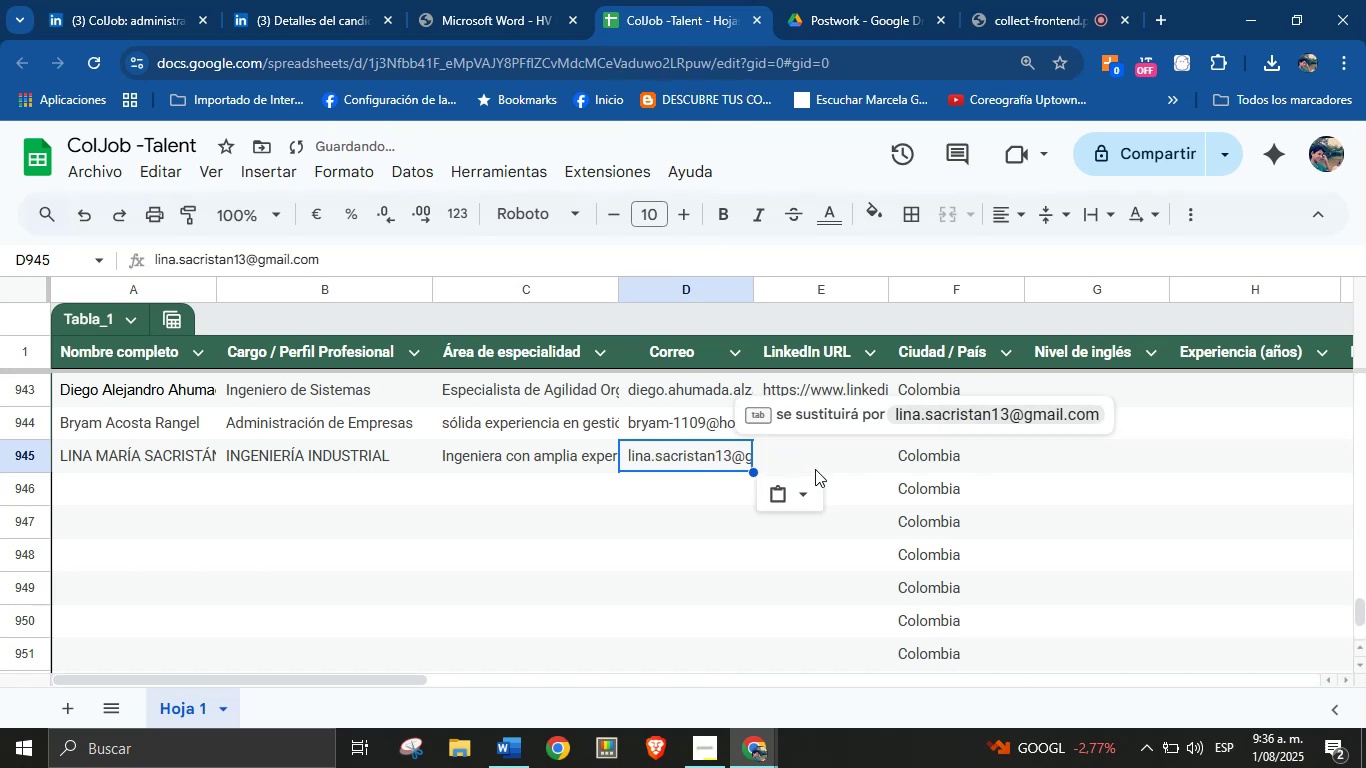 
left_click([823, 461])
 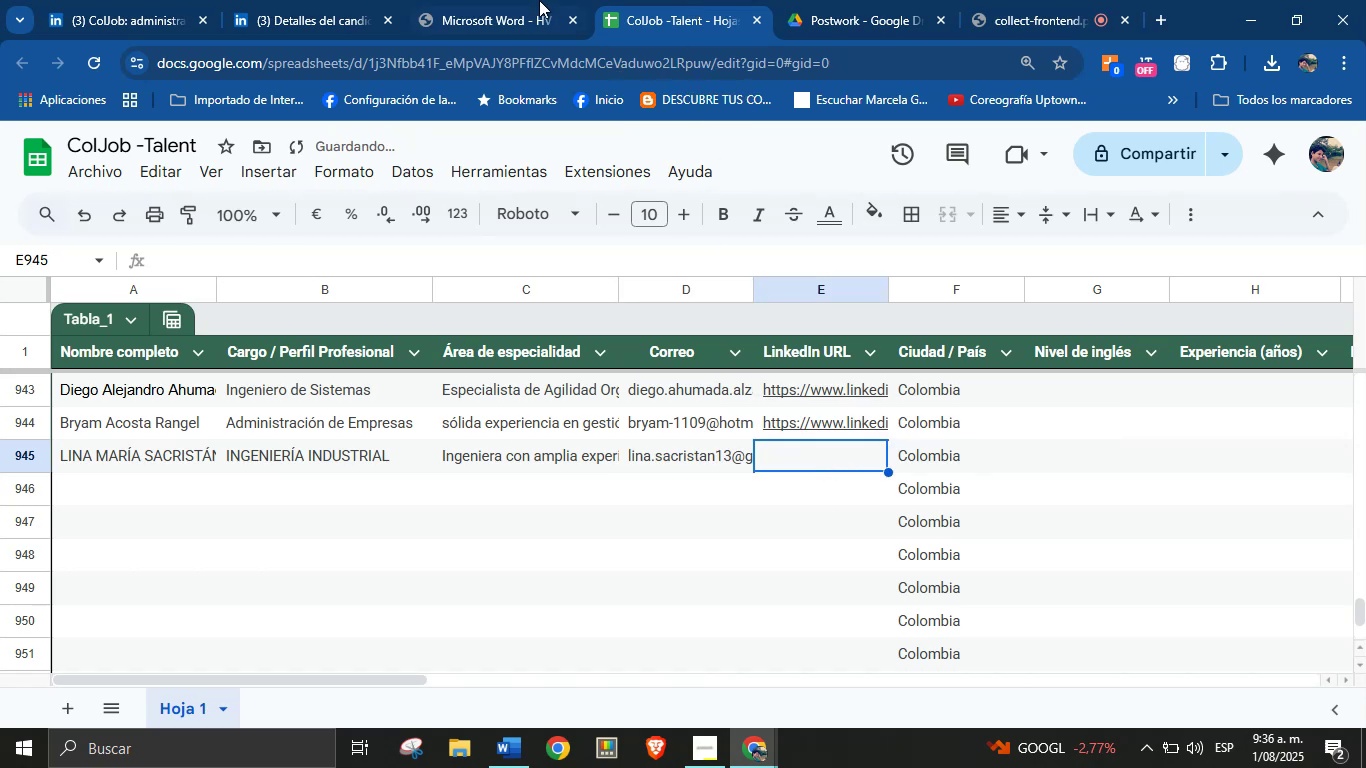 
left_click([504, 0])
 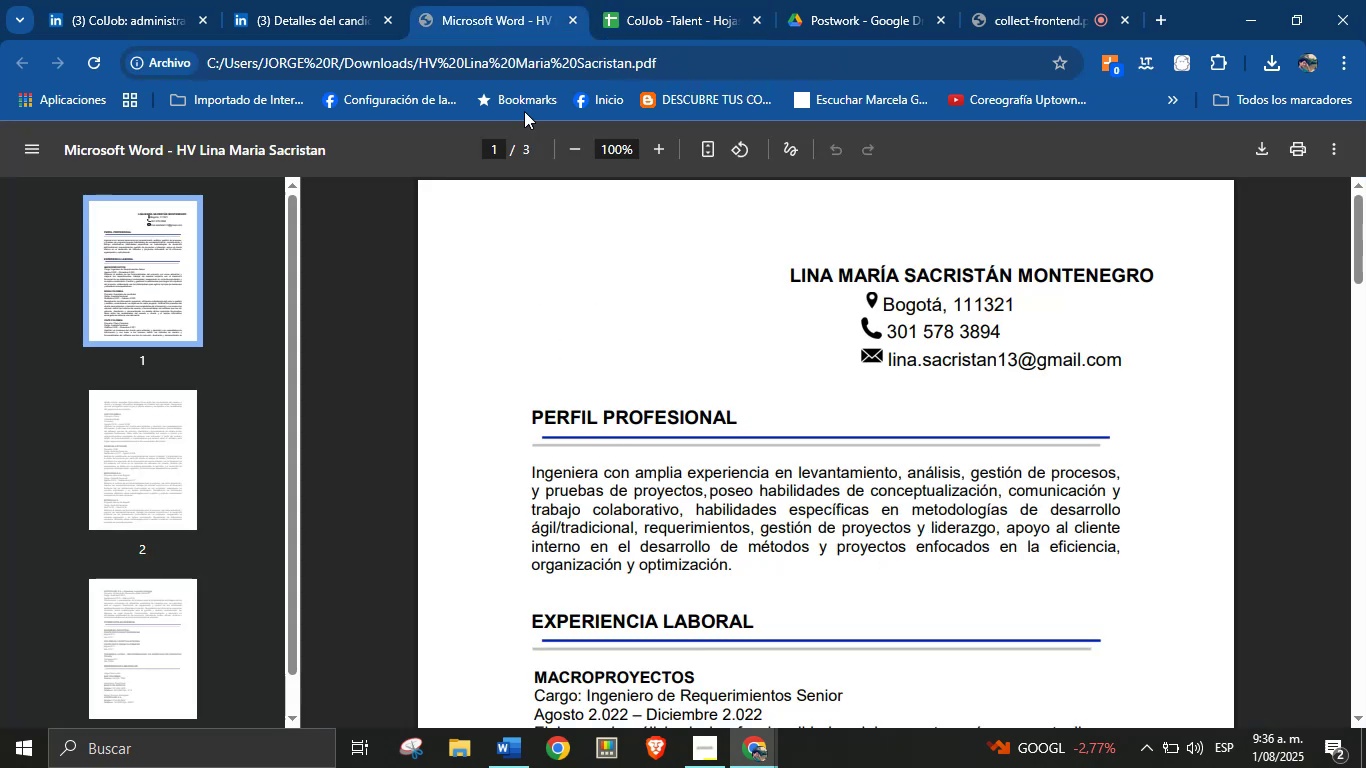 
left_click([344, 0])
 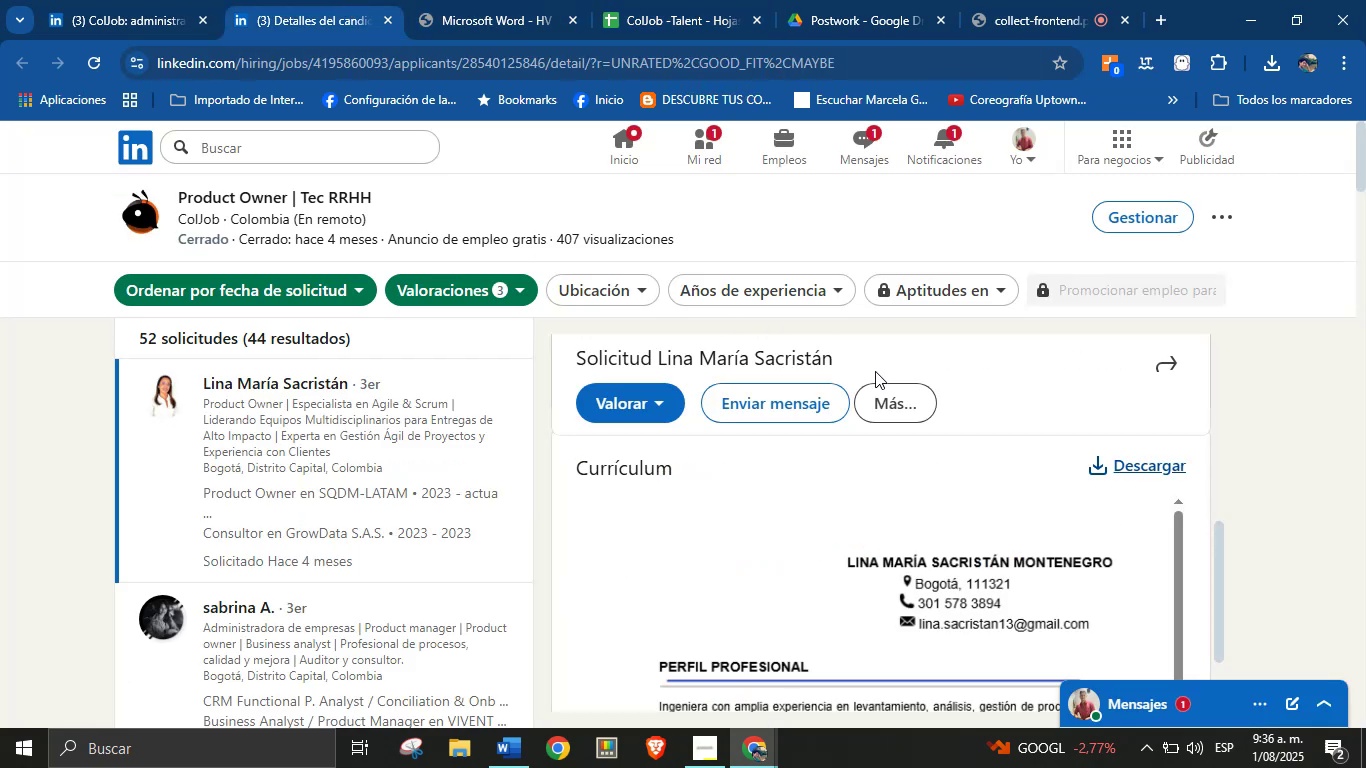 
left_click([901, 402])
 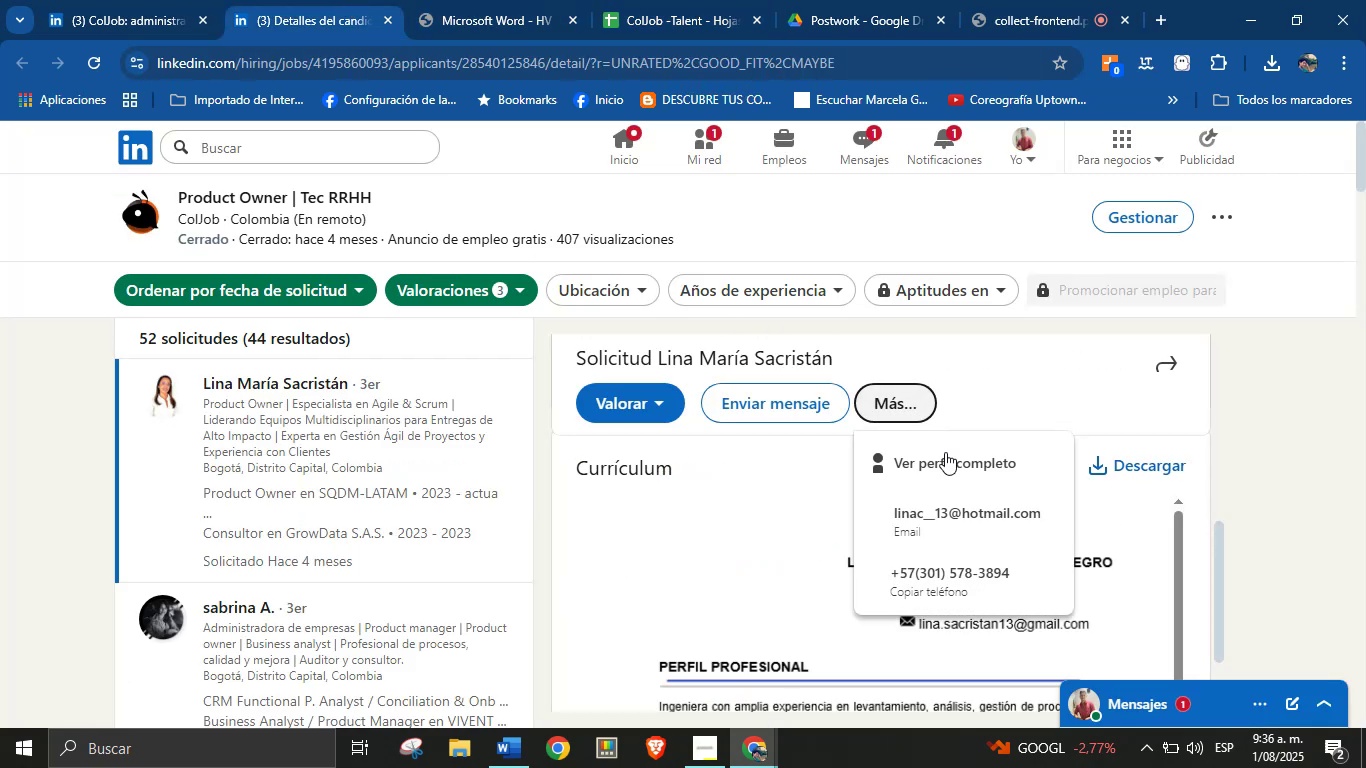 
right_click([951, 466])
 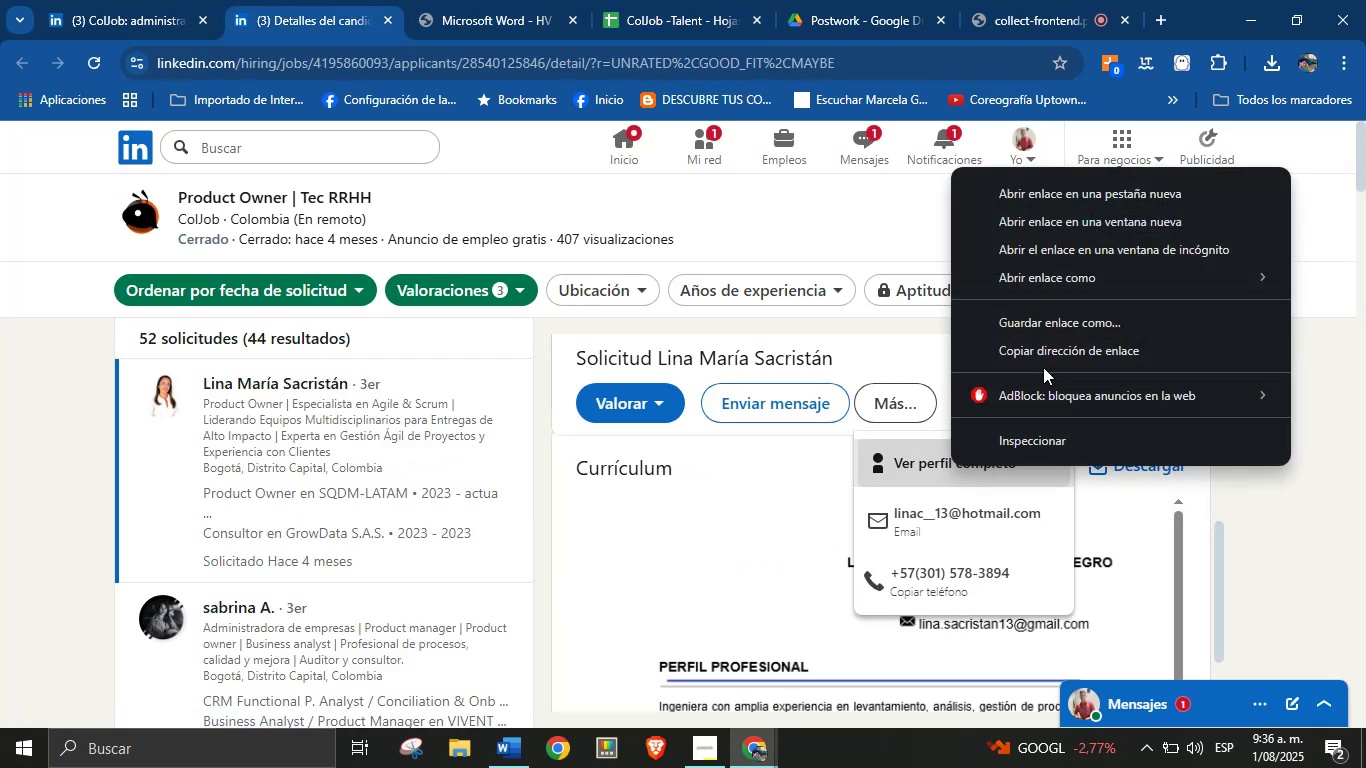 
left_click([1045, 361])
 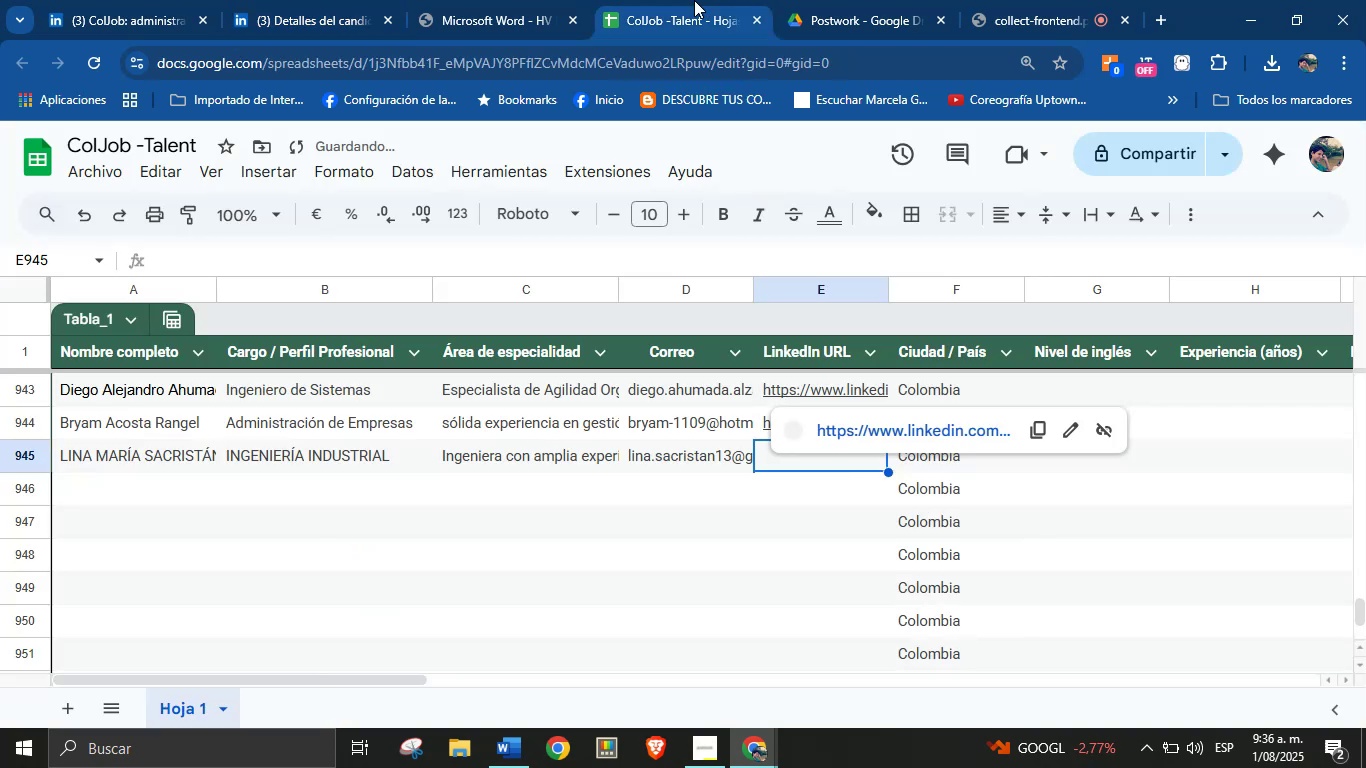 
key(Control+V)
 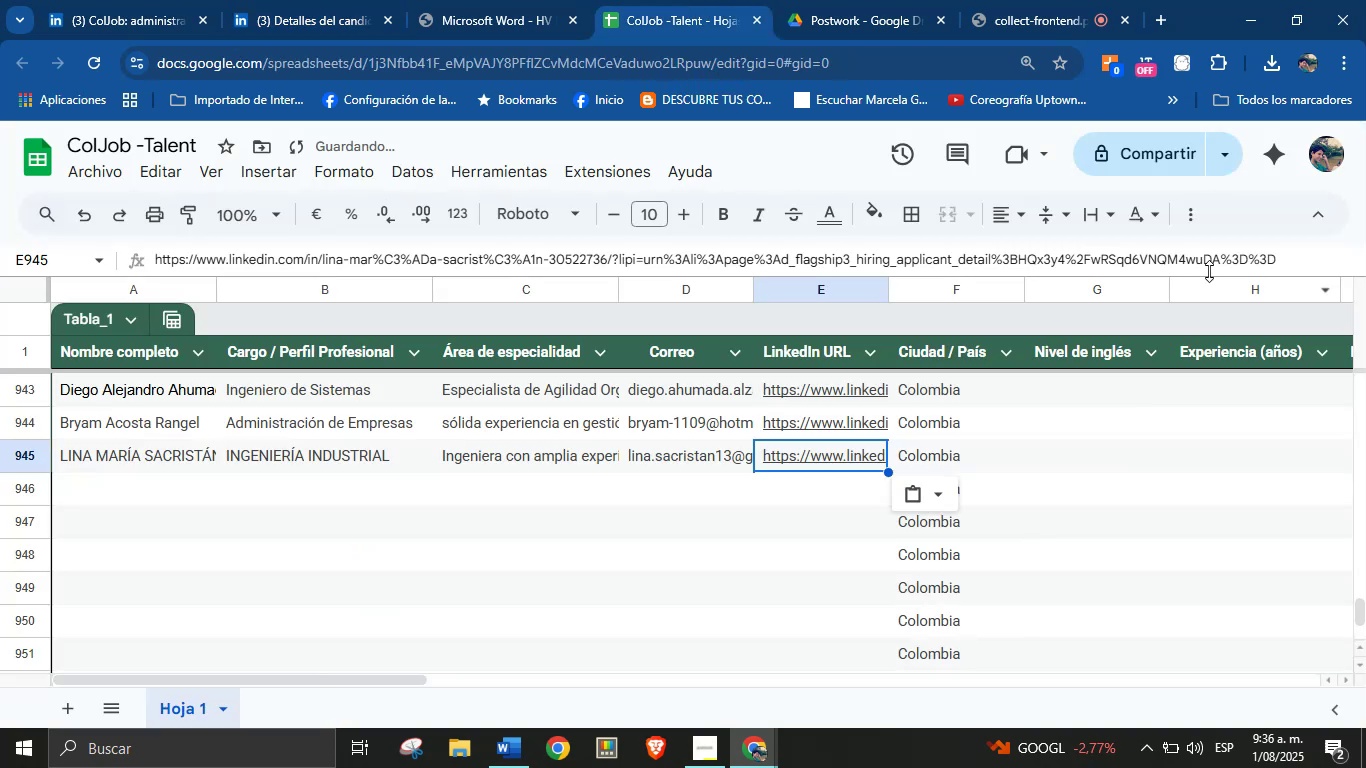 
left_click_drag(start_coordinate=[1284, 264], to_coordinate=[624, 256])
 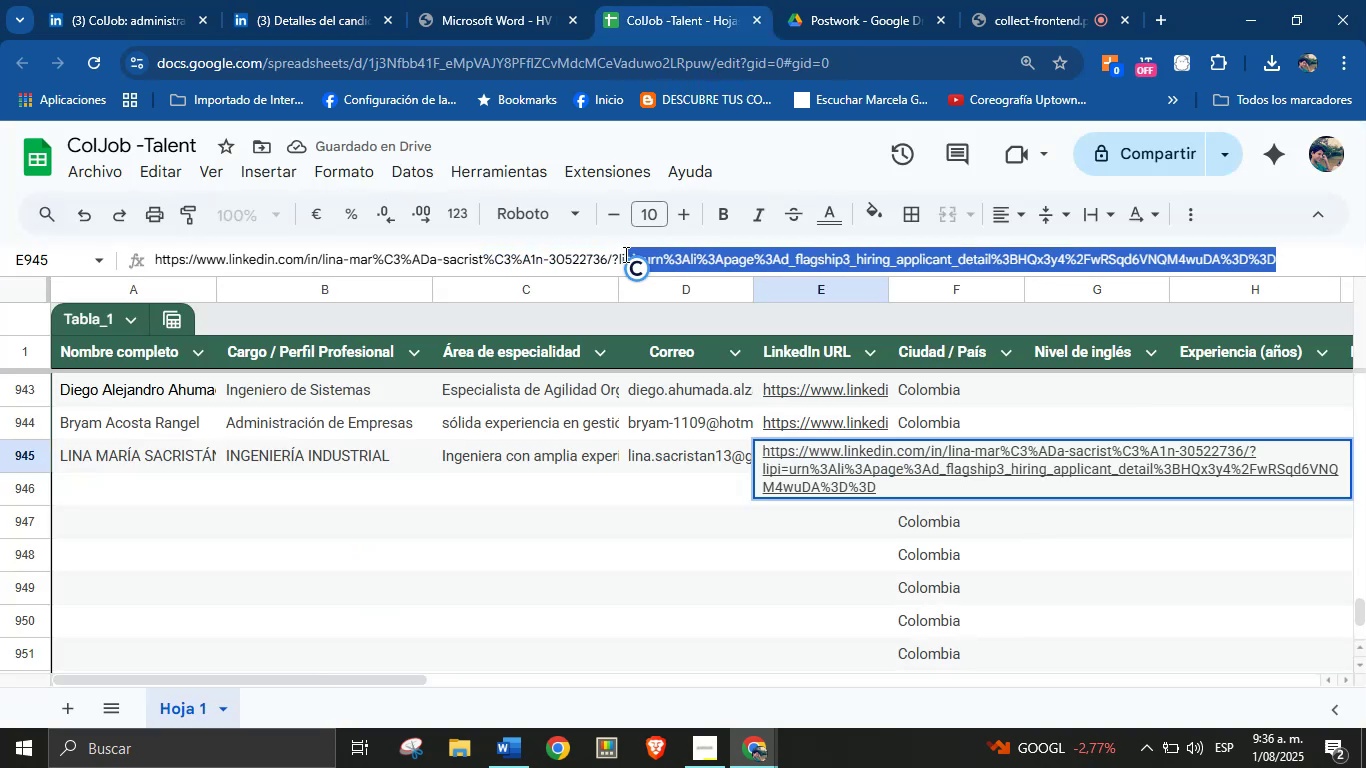 
key(Backspace)
 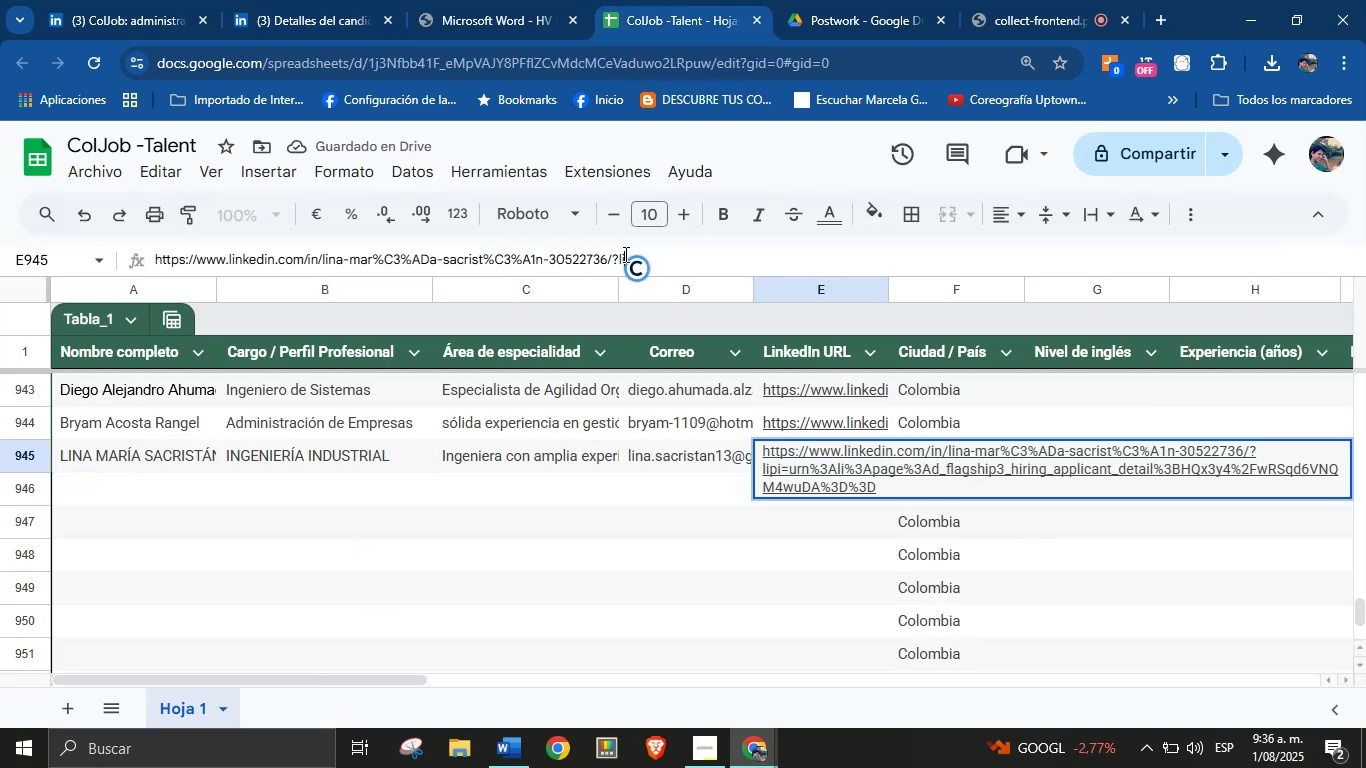 
key(Backspace)
 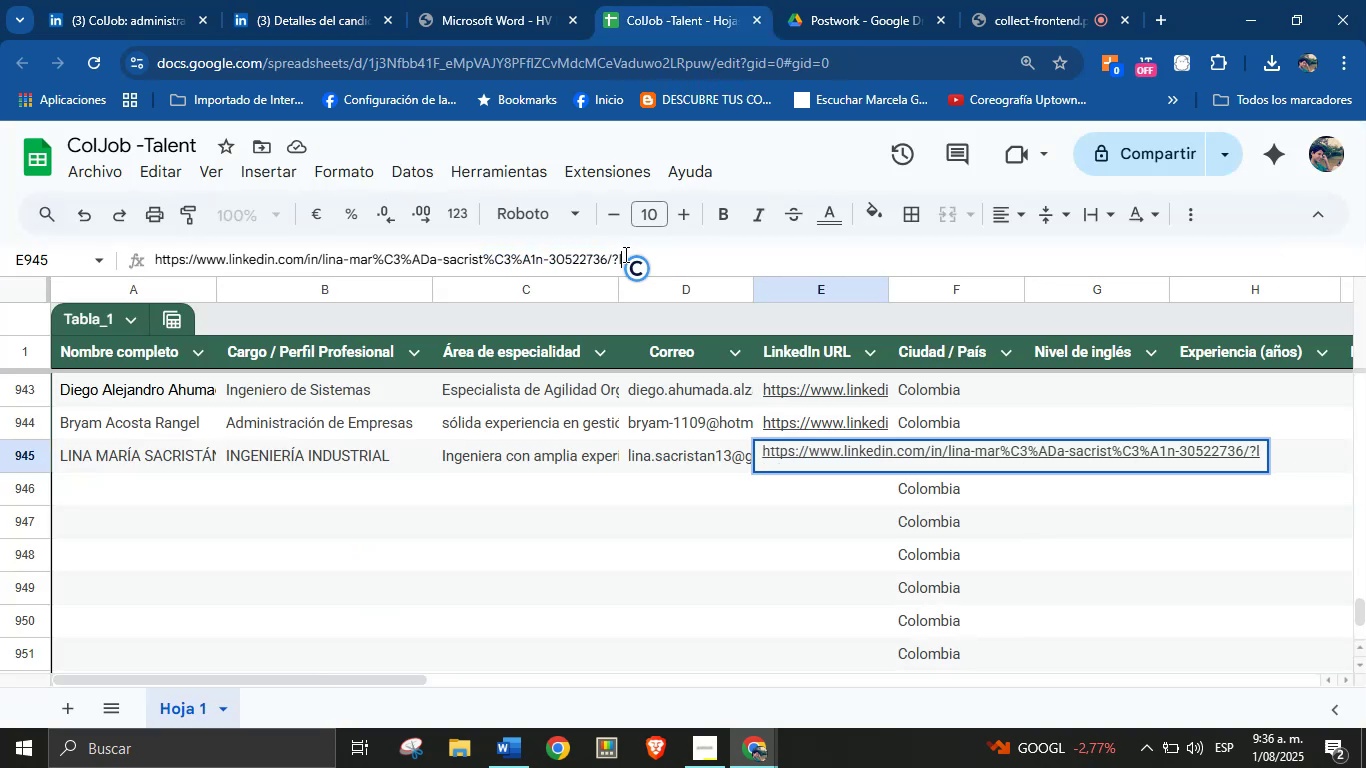 
key(Backspace)
 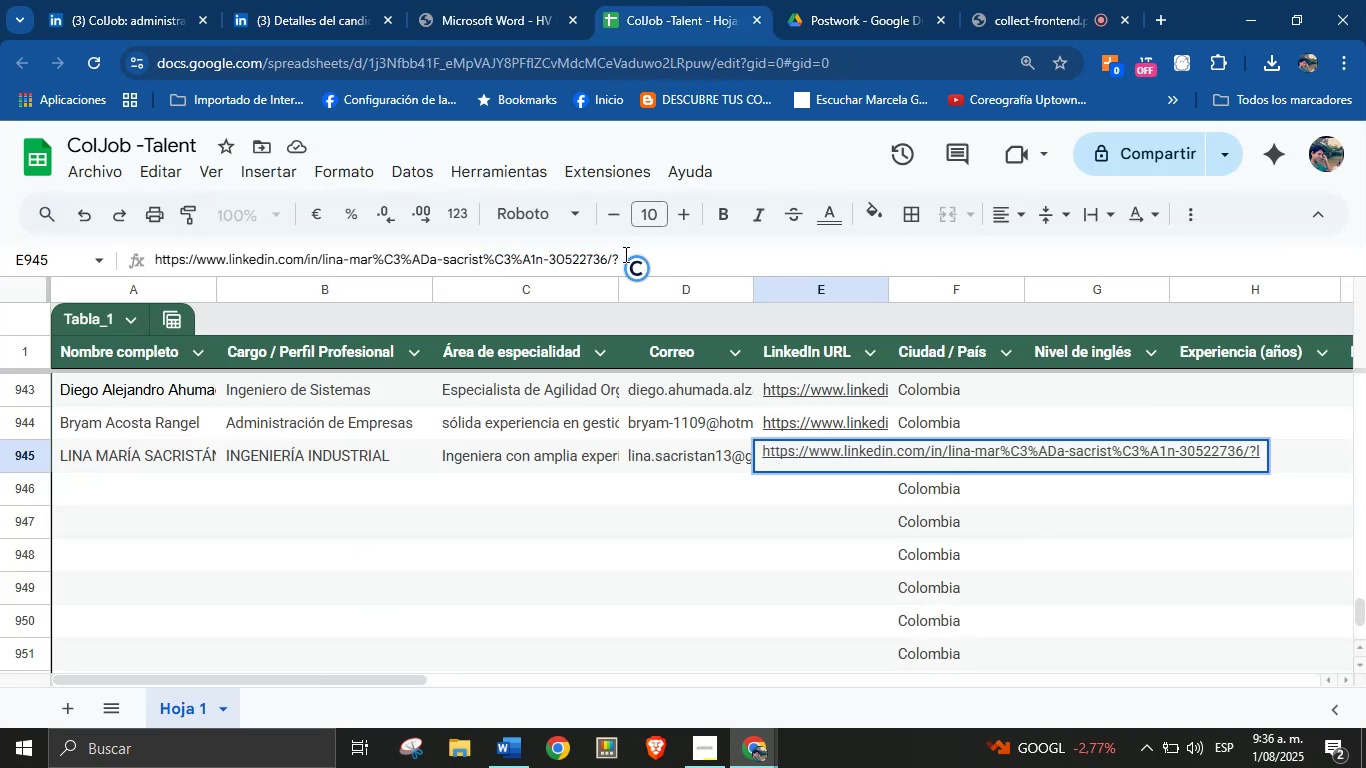 
key(Enter)
 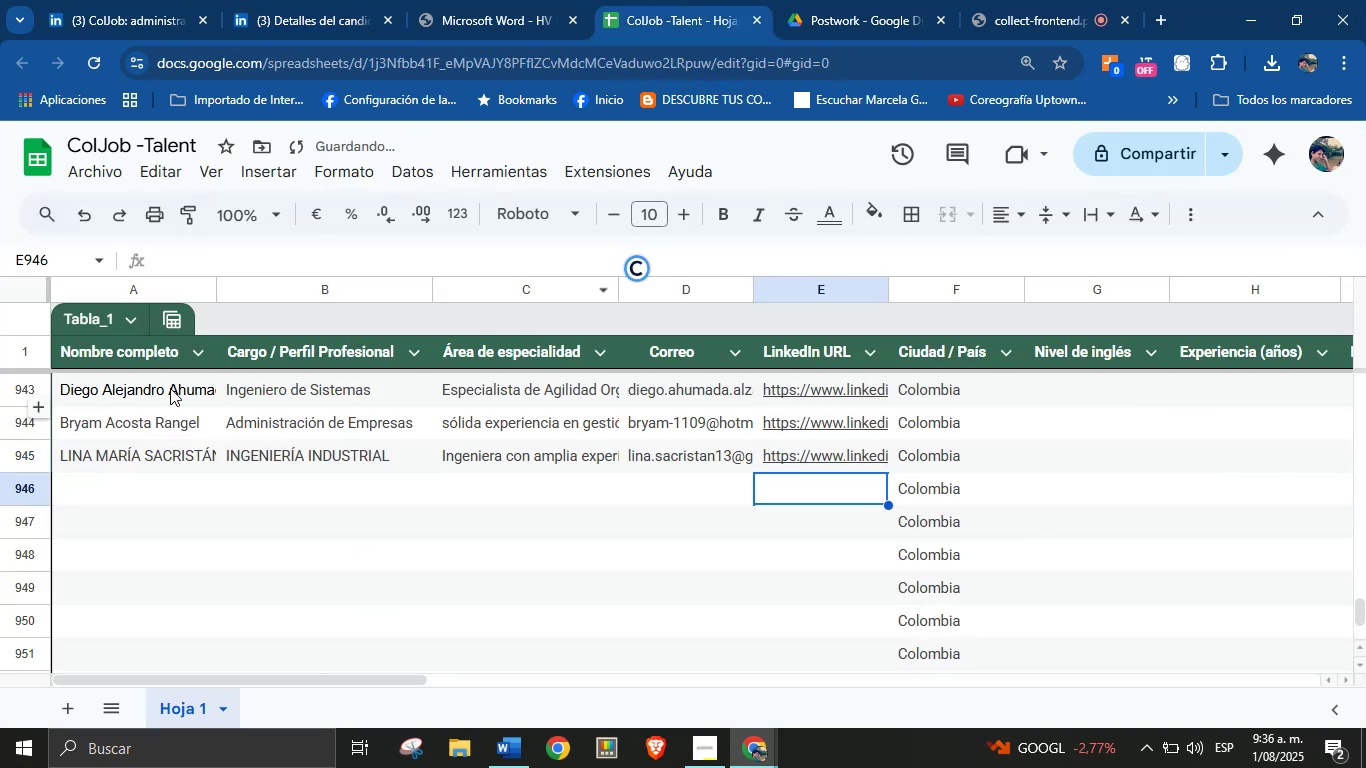 
left_click([128, 482])
 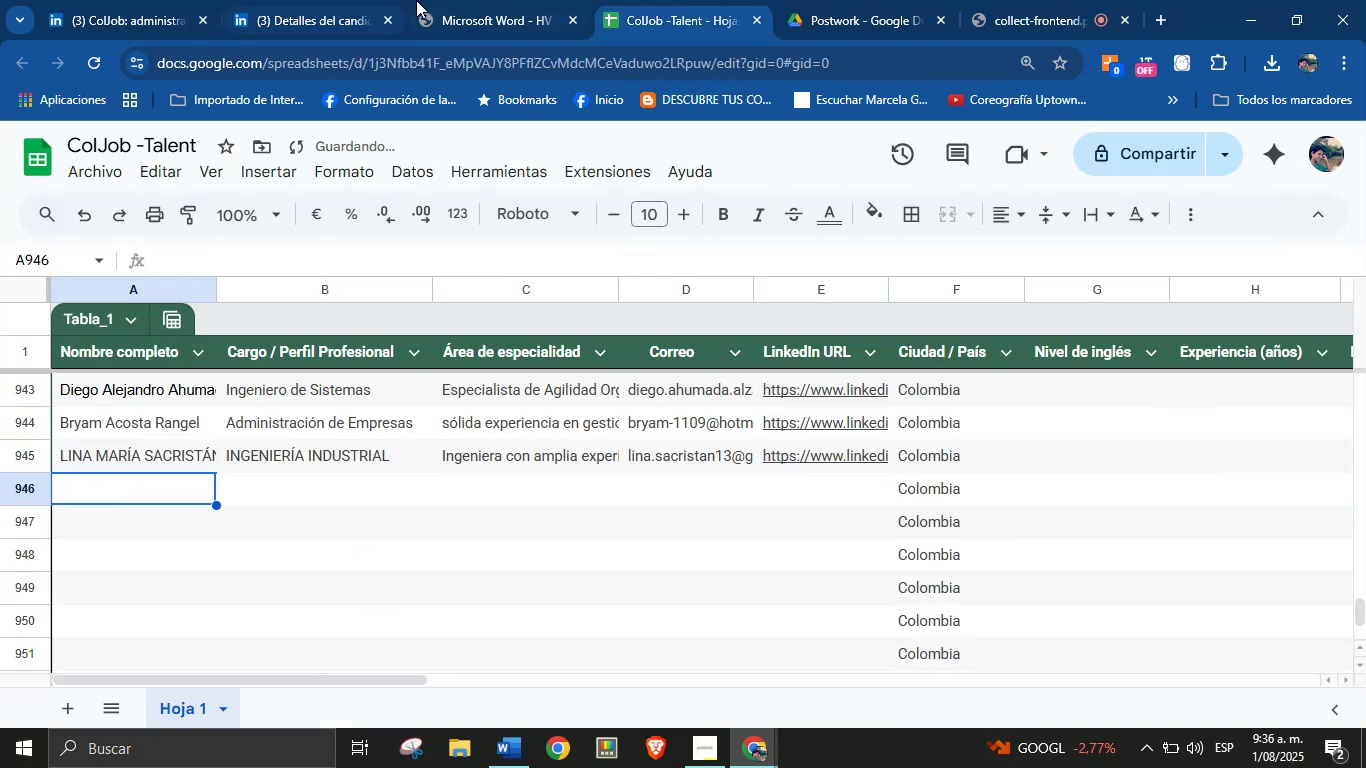 
left_click([499, 0])
 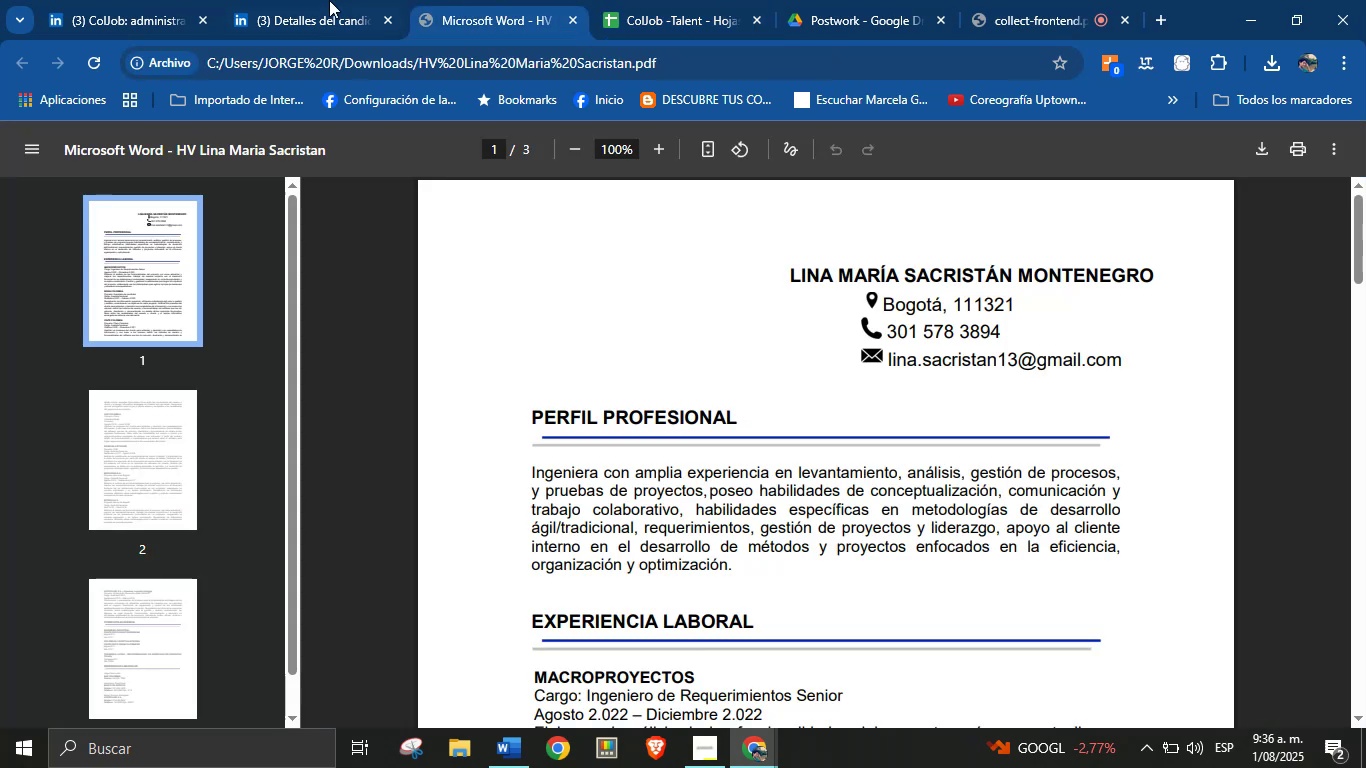 
left_click([295, 0])
 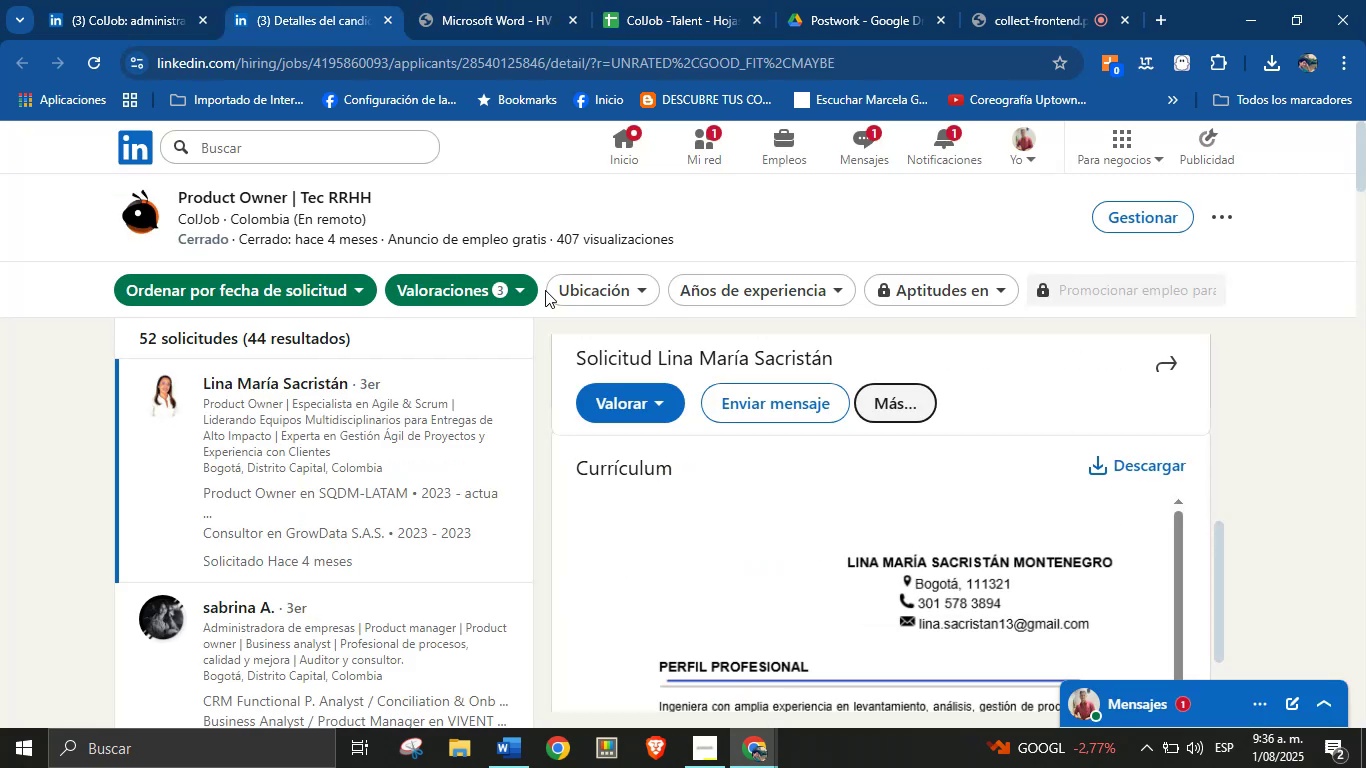 
scroll: coordinate [376, 423], scroll_direction: down, amount: 2.0
 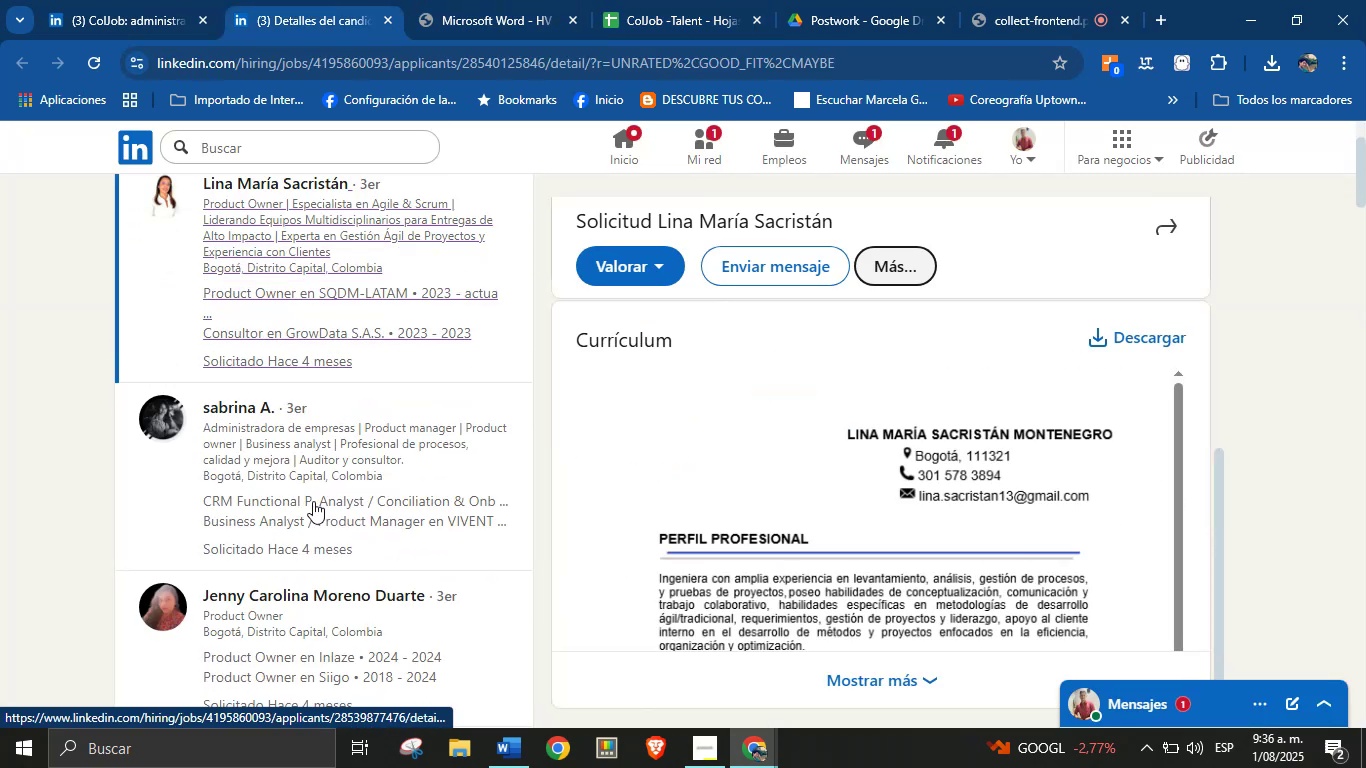 
left_click([314, 469])
 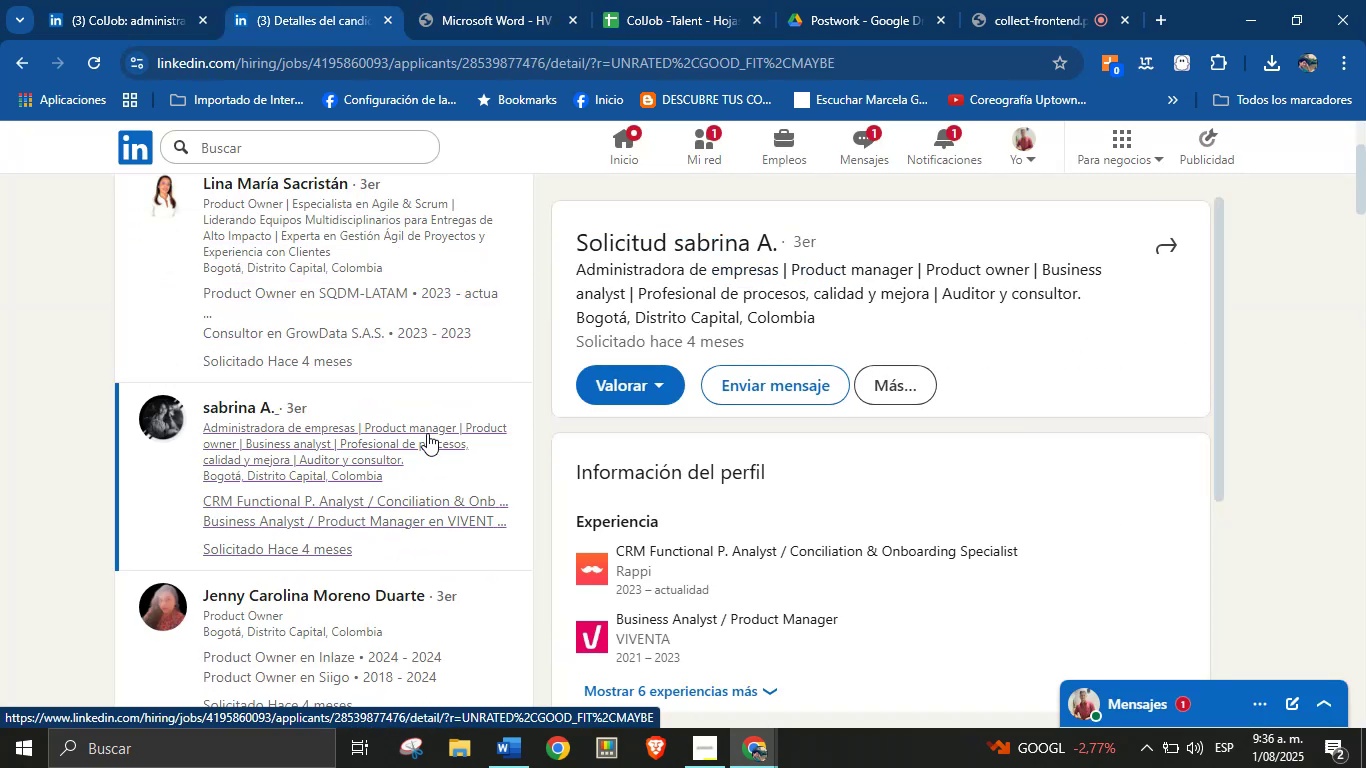 
scroll: coordinate [782, 458], scroll_direction: down, amount: 5.0
 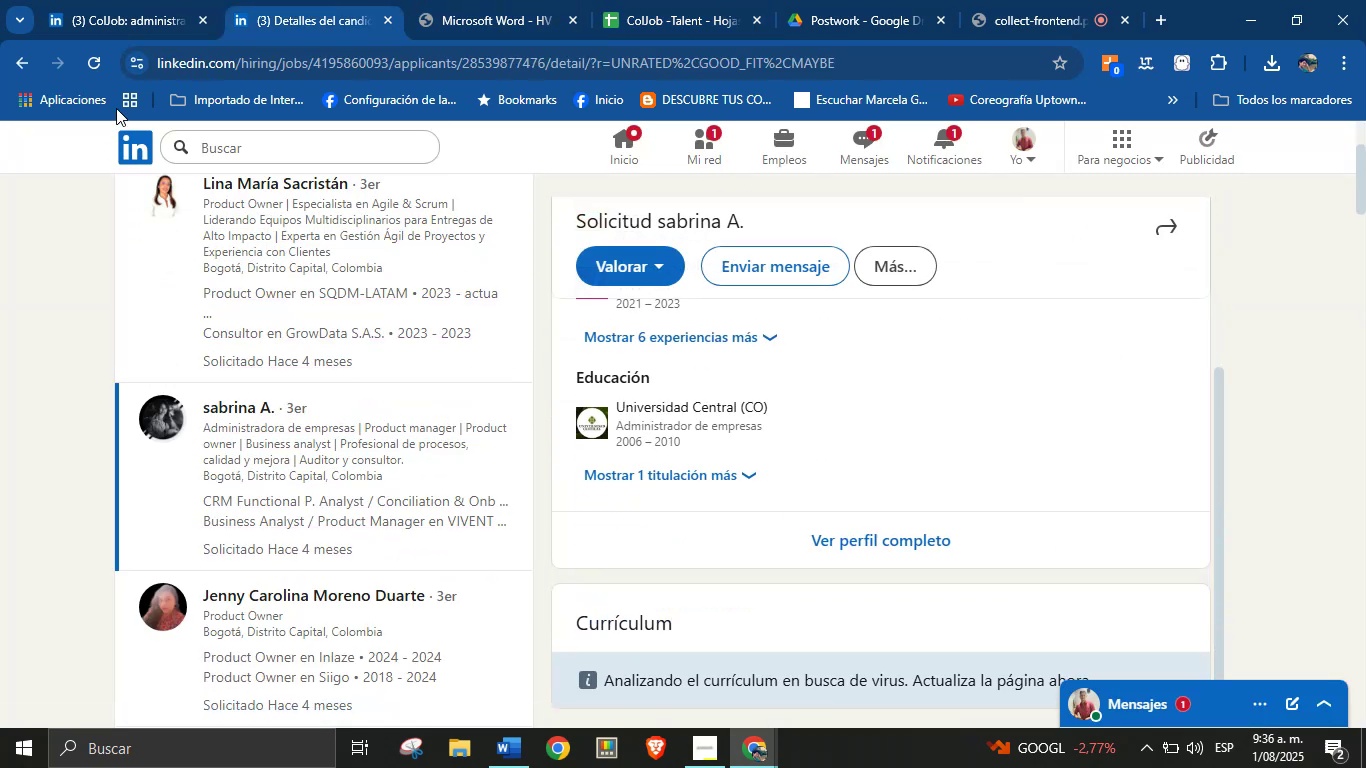 
left_click([98, 66])
 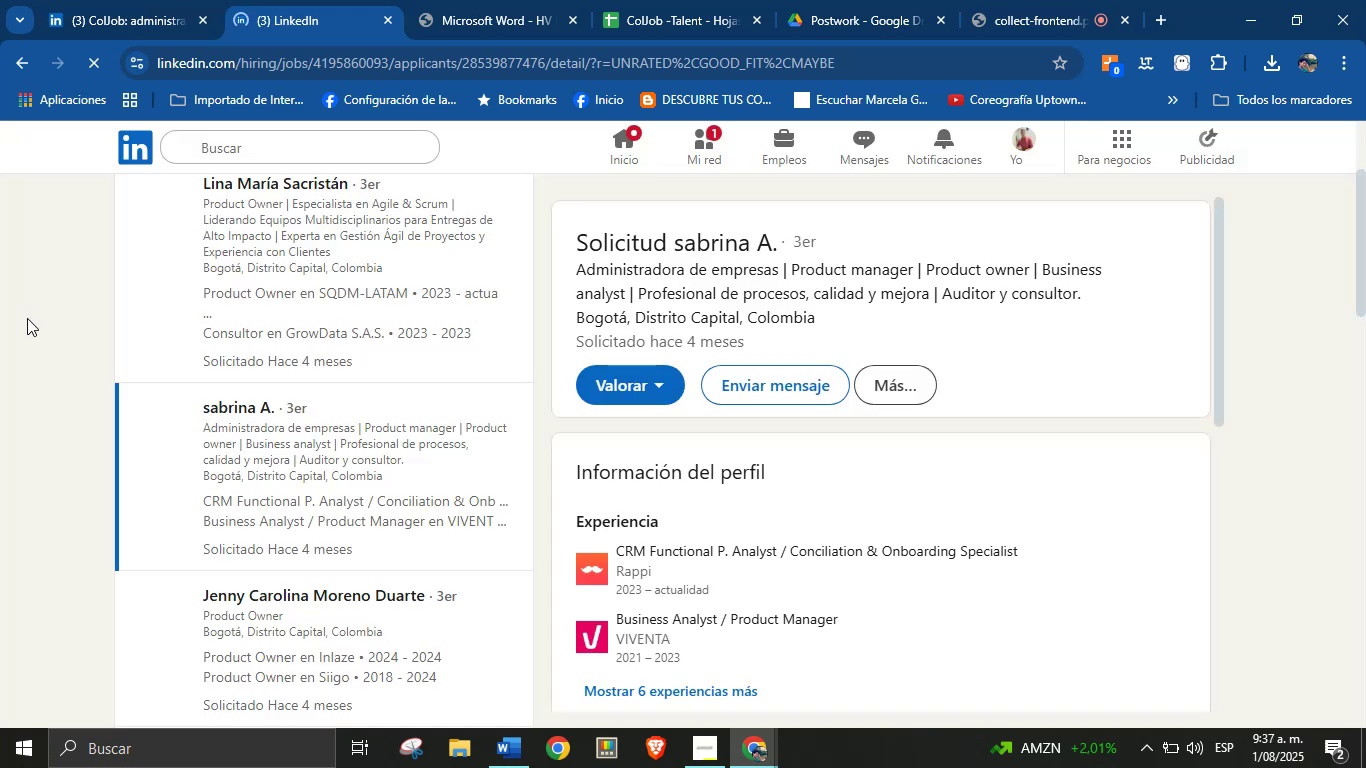 
wait(15.43)
 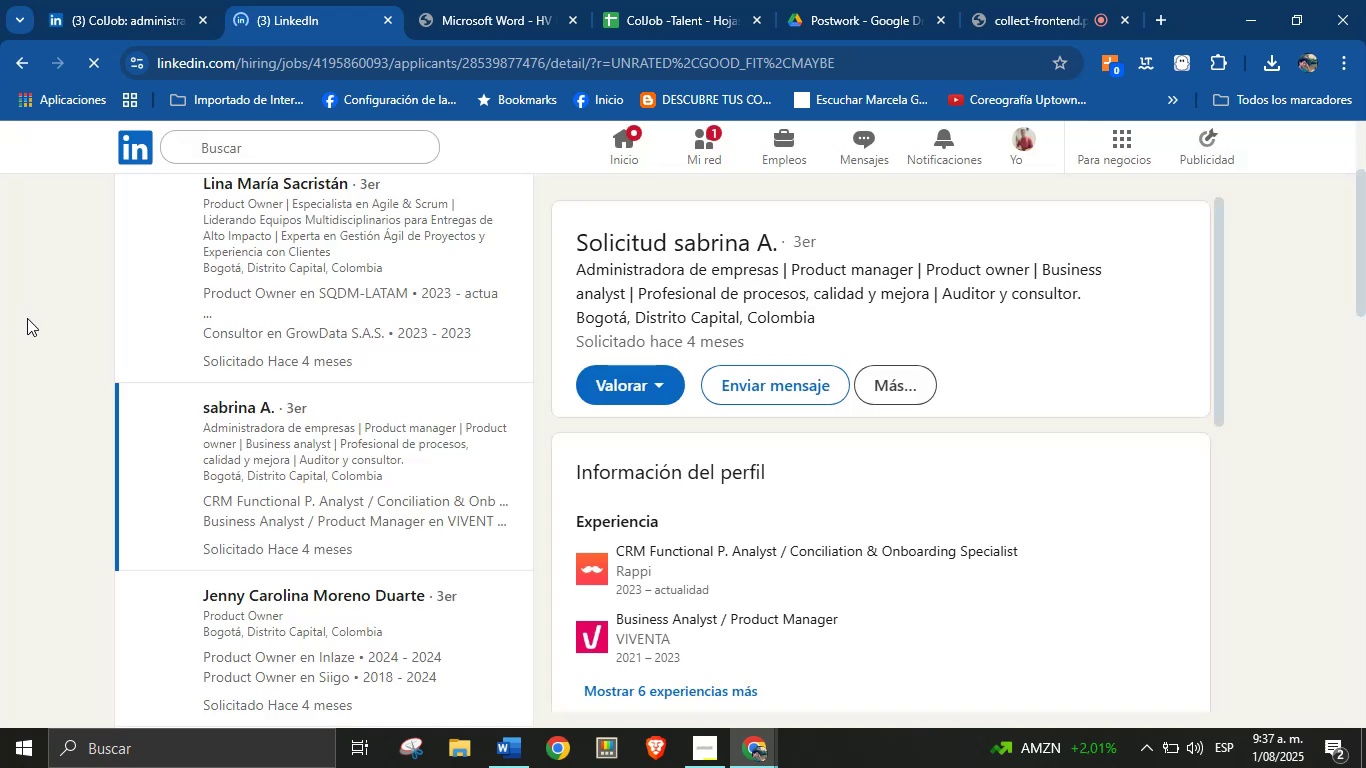 
scroll: coordinate [858, 425], scroll_direction: down, amount: 3.0
 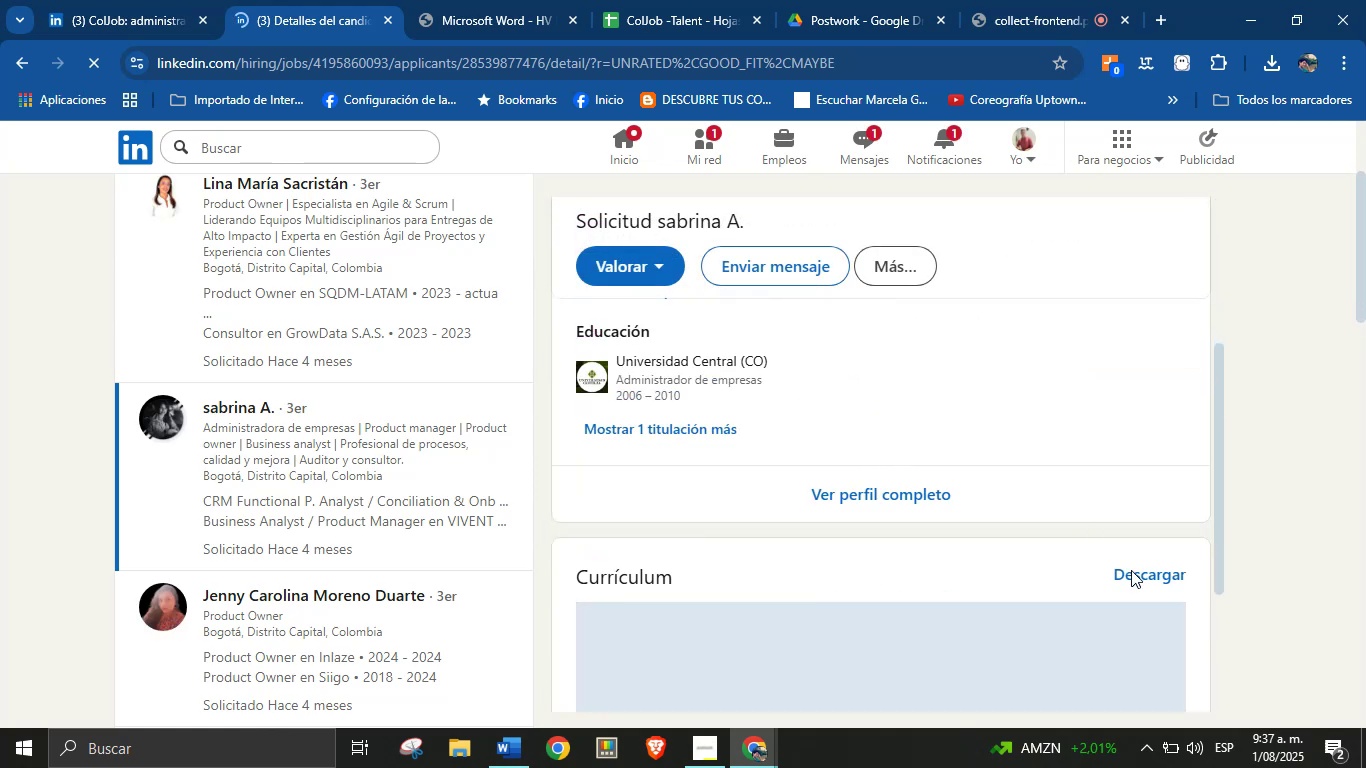 
left_click([1131, 573])
 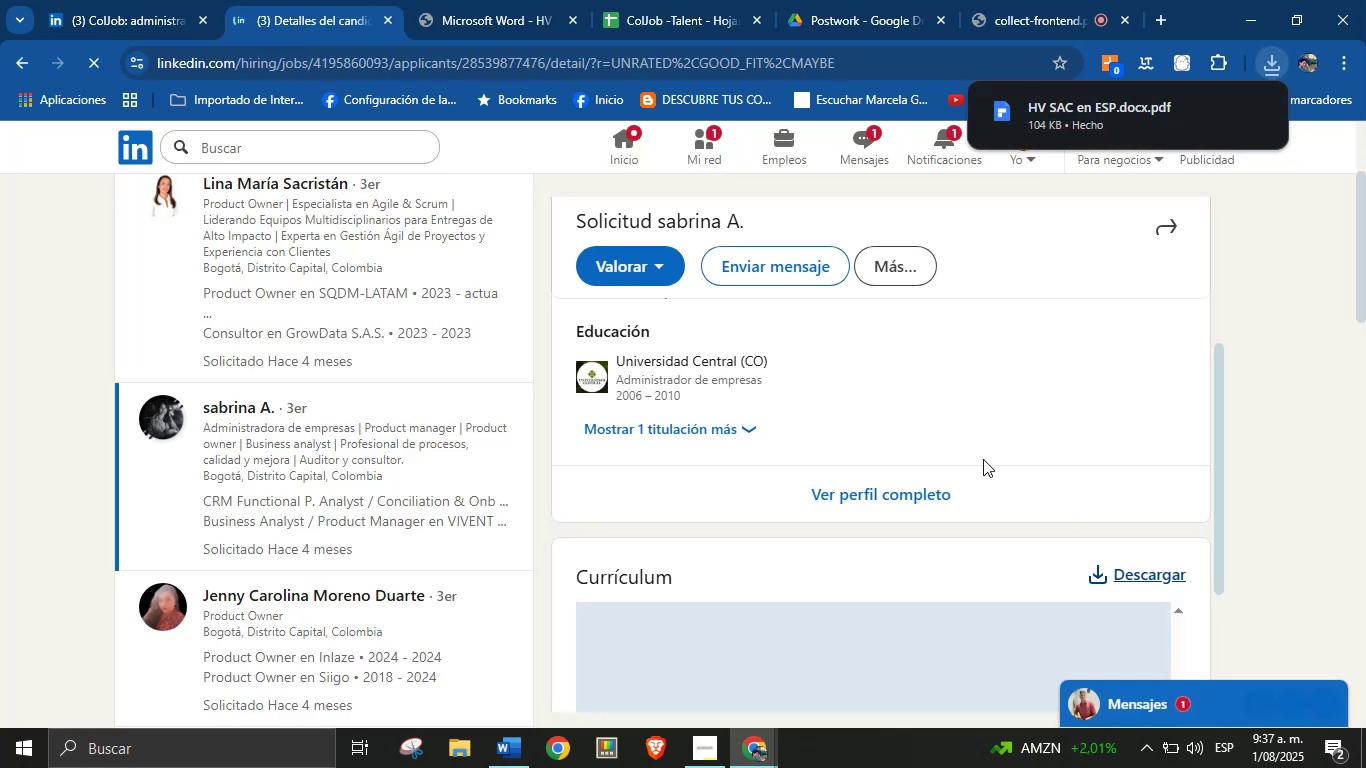 
left_click_drag(start_coordinate=[1088, 111], to_coordinate=[524, 0])
 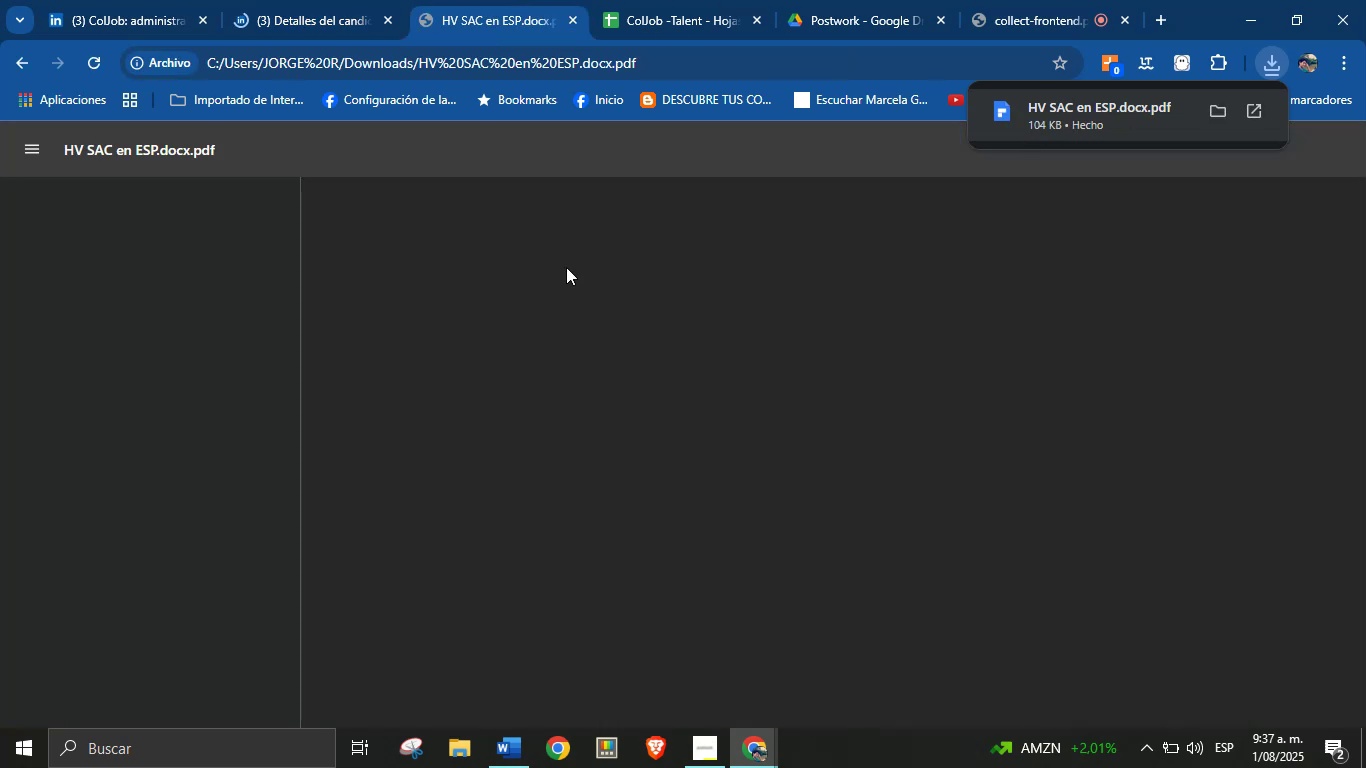 
left_click([726, 420])
 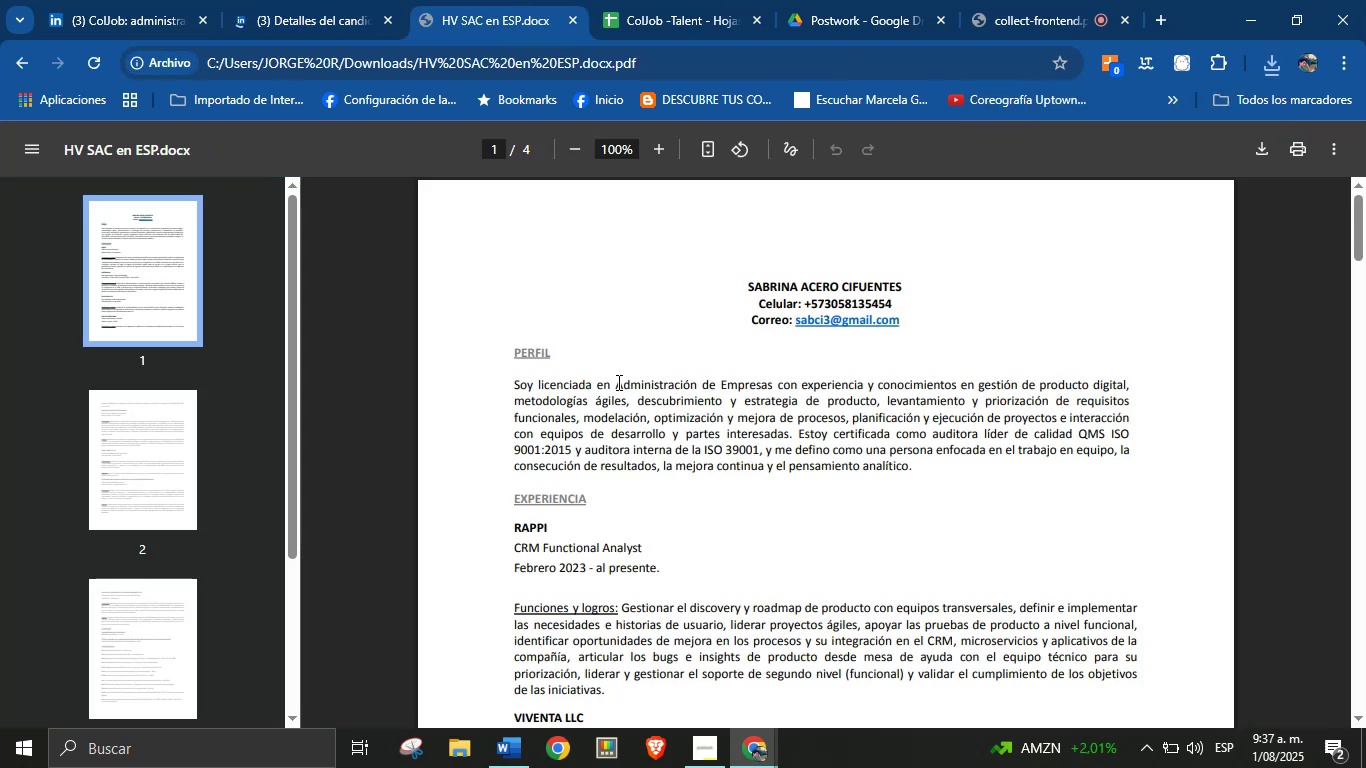 
left_click_drag(start_coordinate=[617, 382], to_coordinate=[768, 378])
 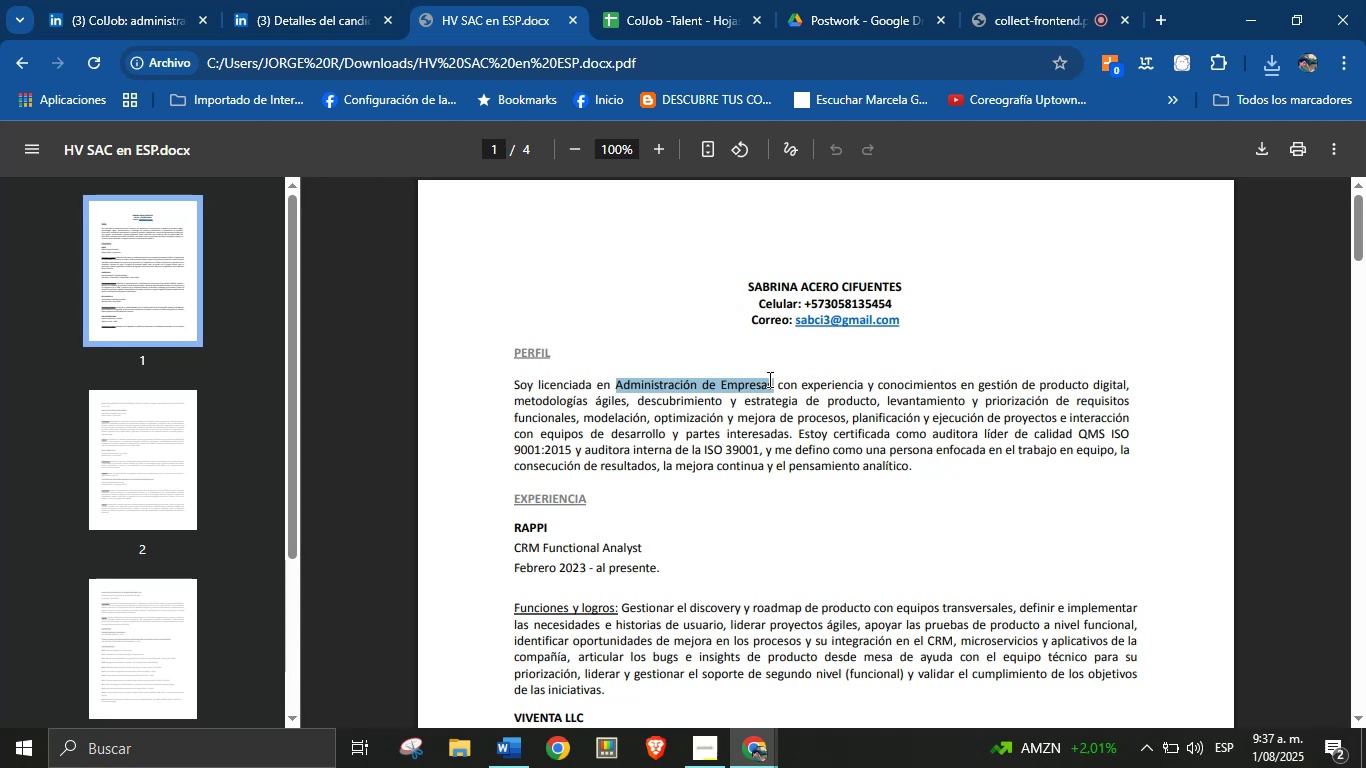 
key(Control+C)
 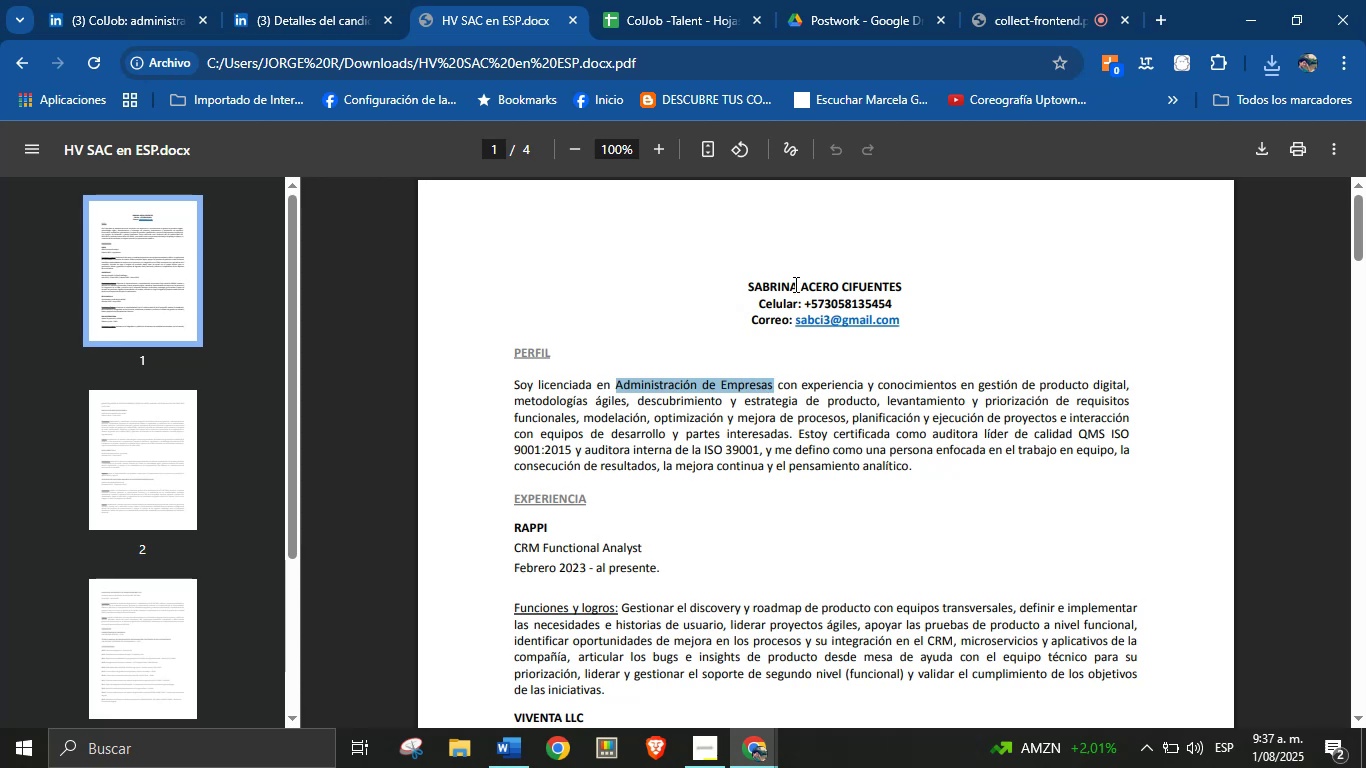 
double_click([794, 284])
 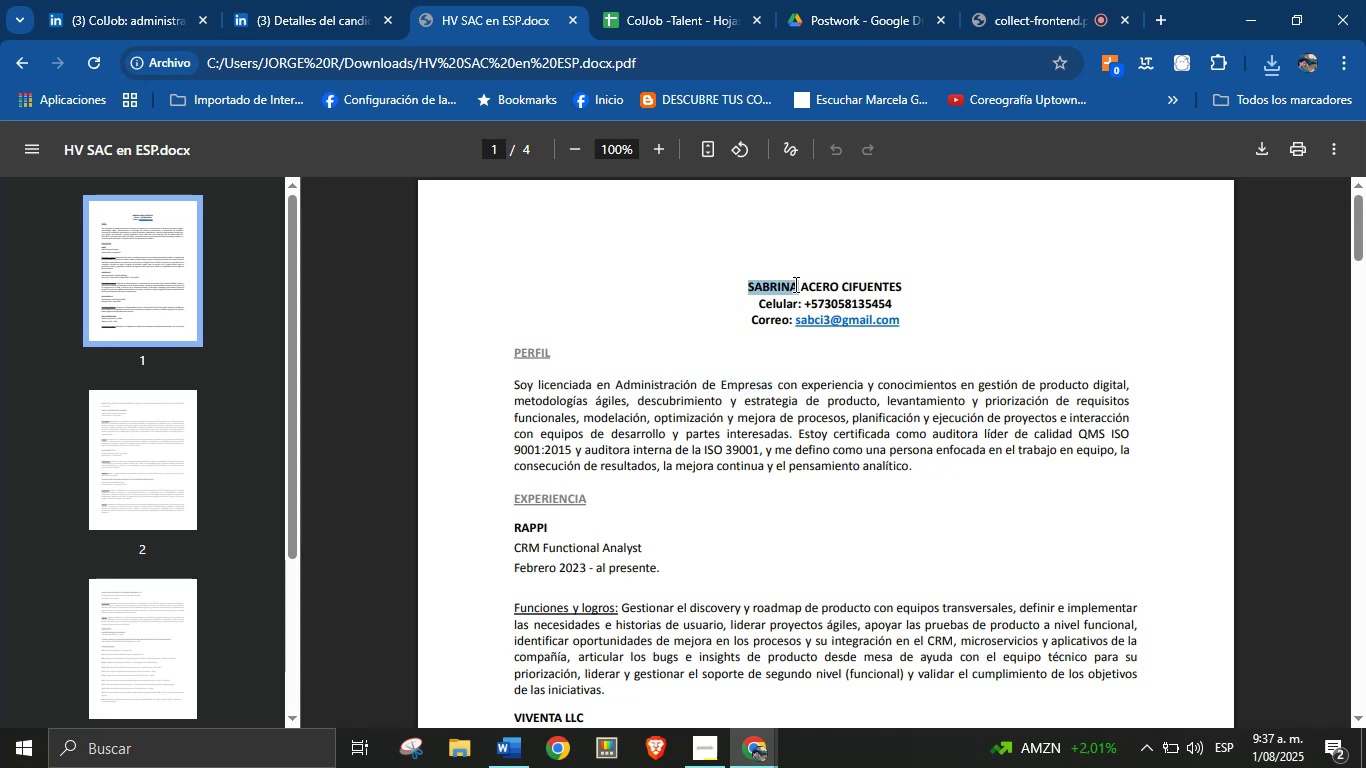 
triple_click([794, 284])
 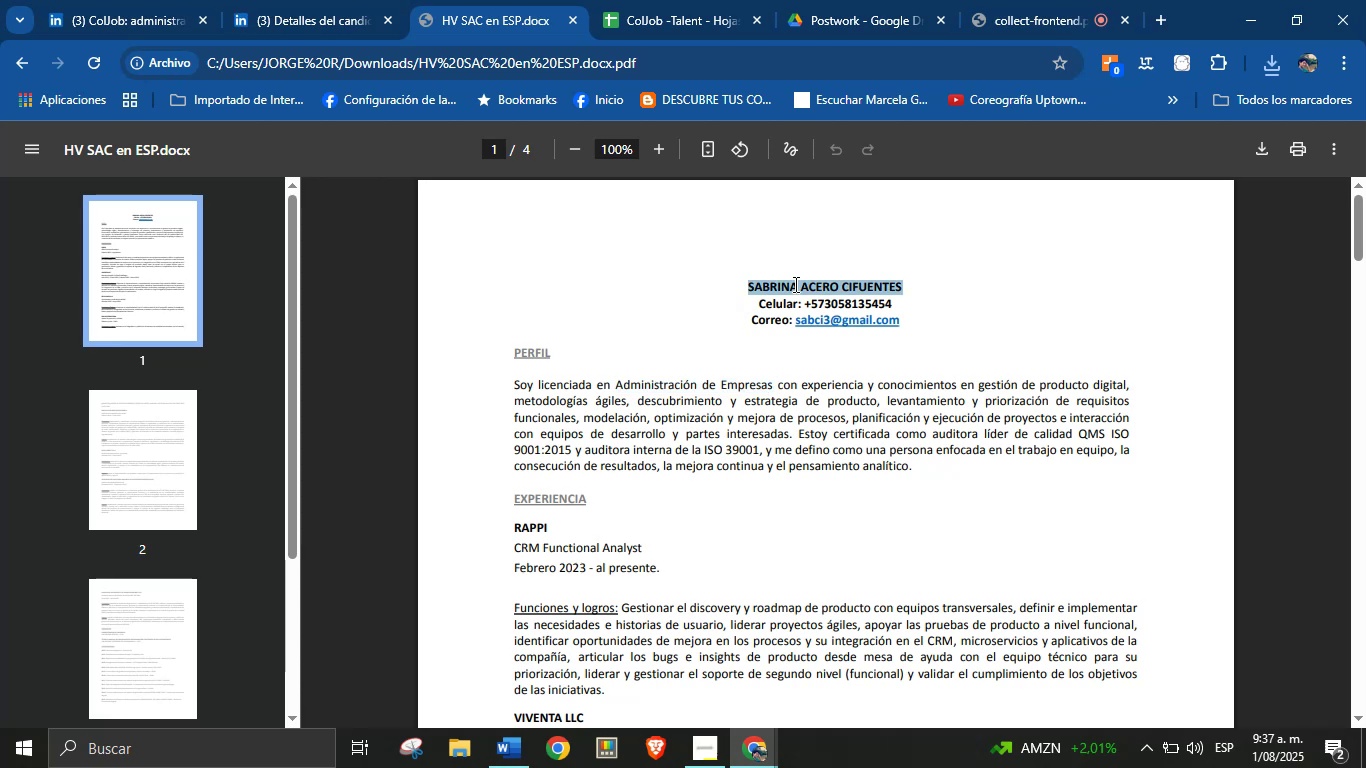 
key(Control+C)
 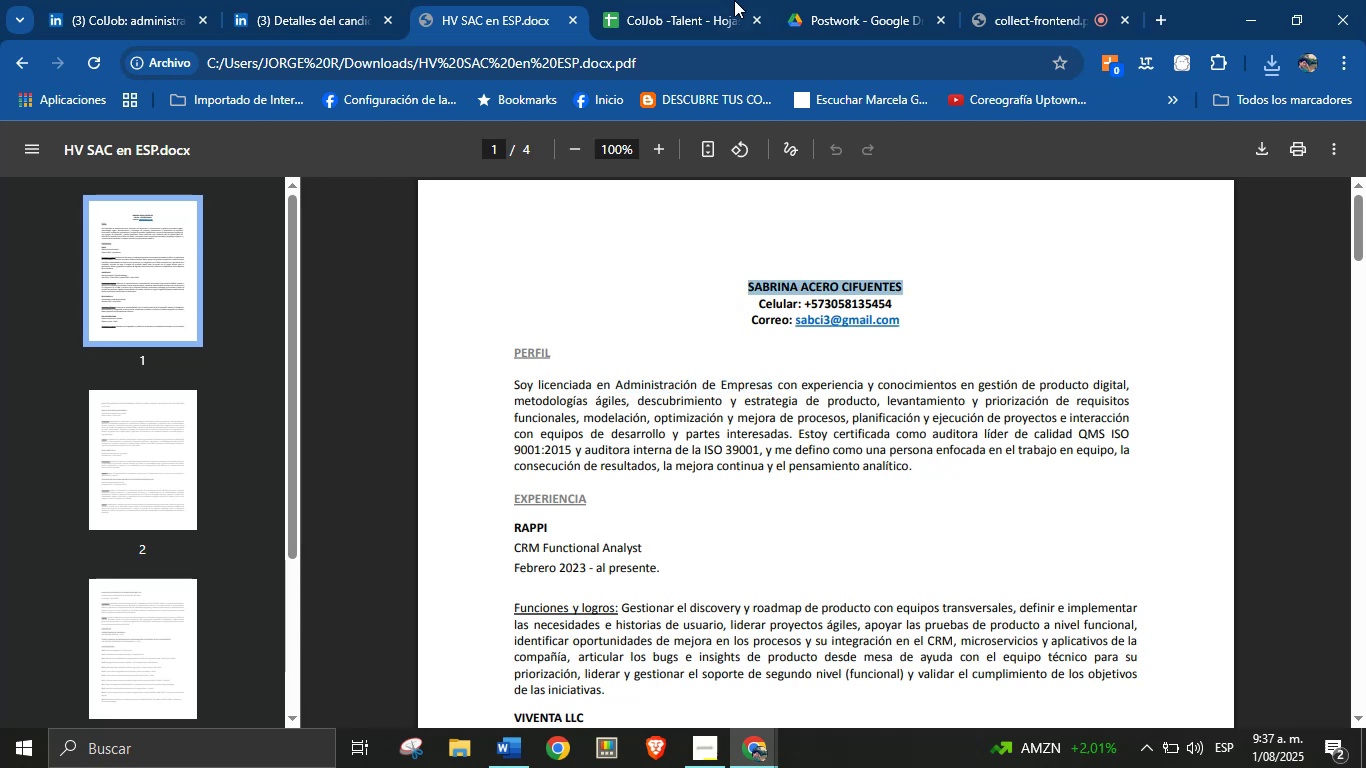 
left_click([684, 0])
 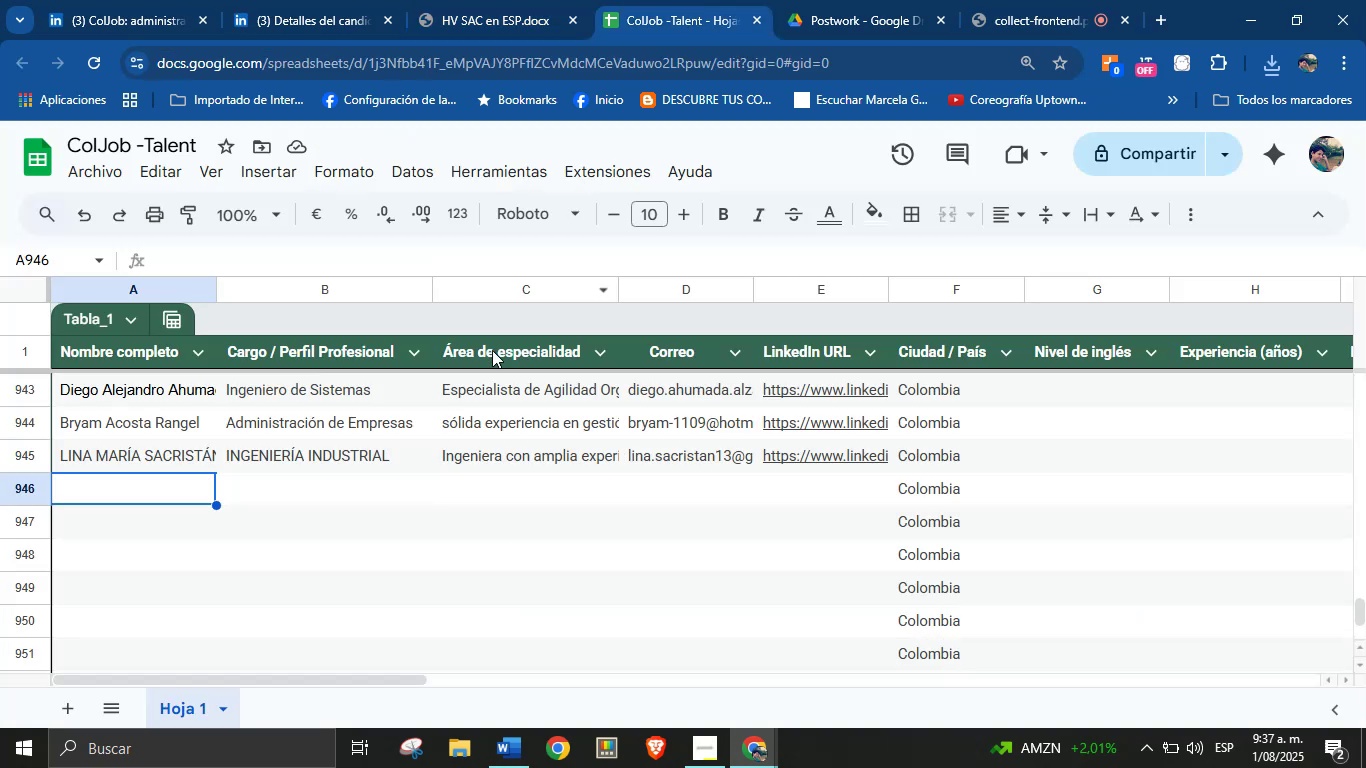 
key(Meta+V)
 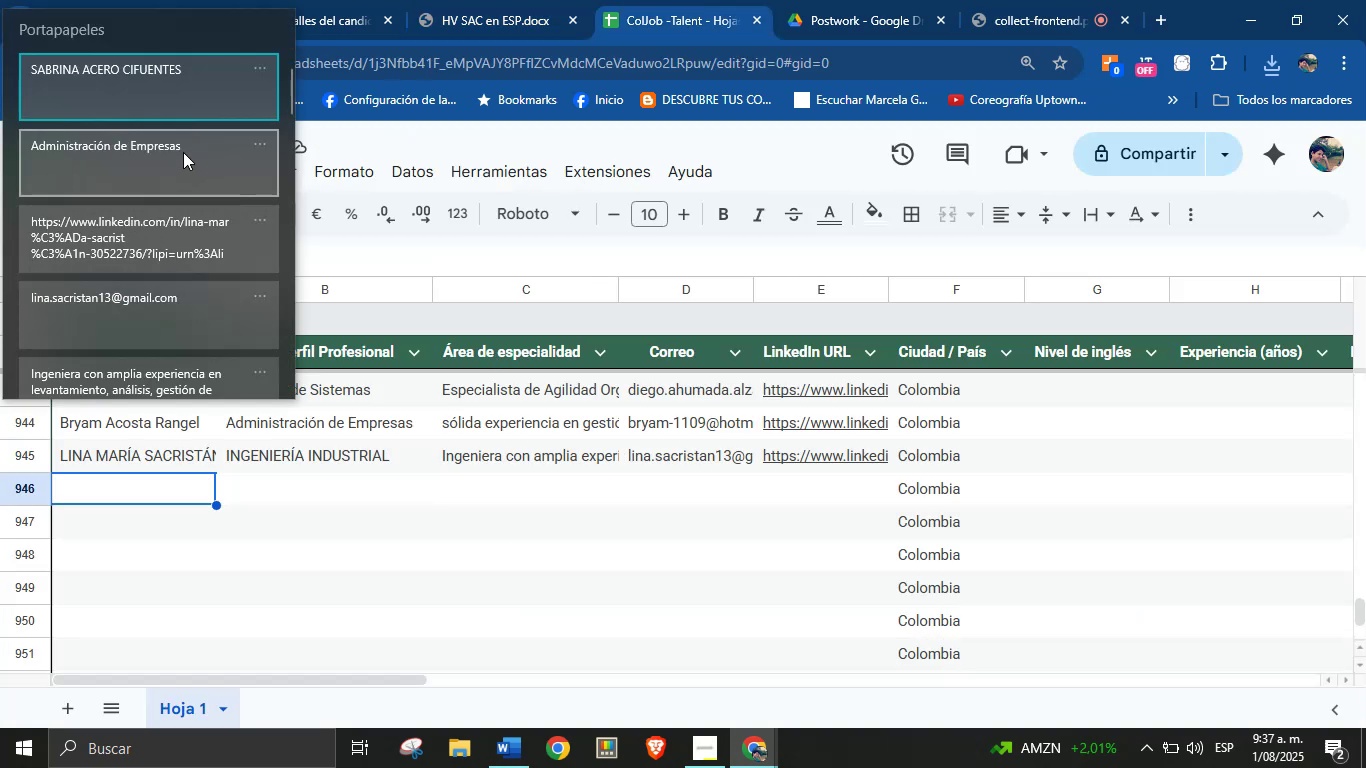 
left_click([155, 73])
 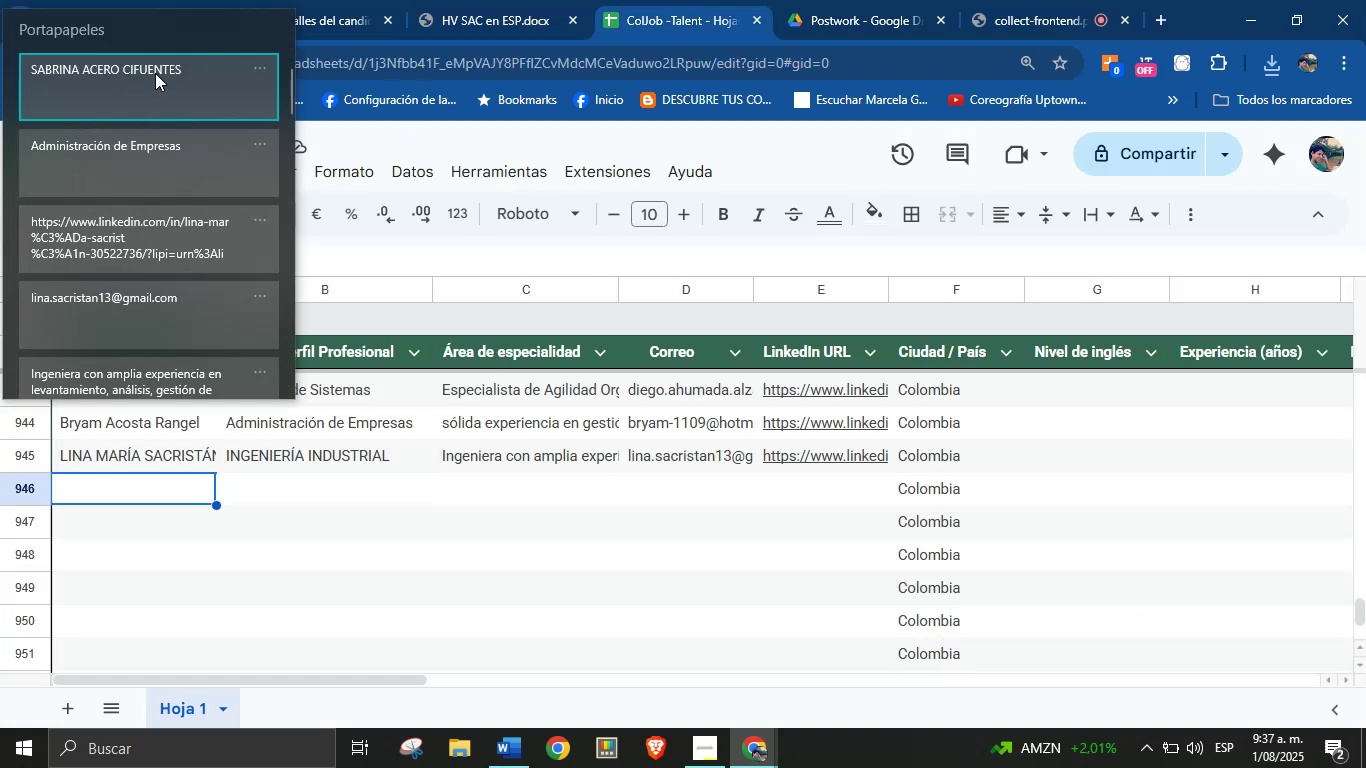 
key(Control+ControlLeft)
 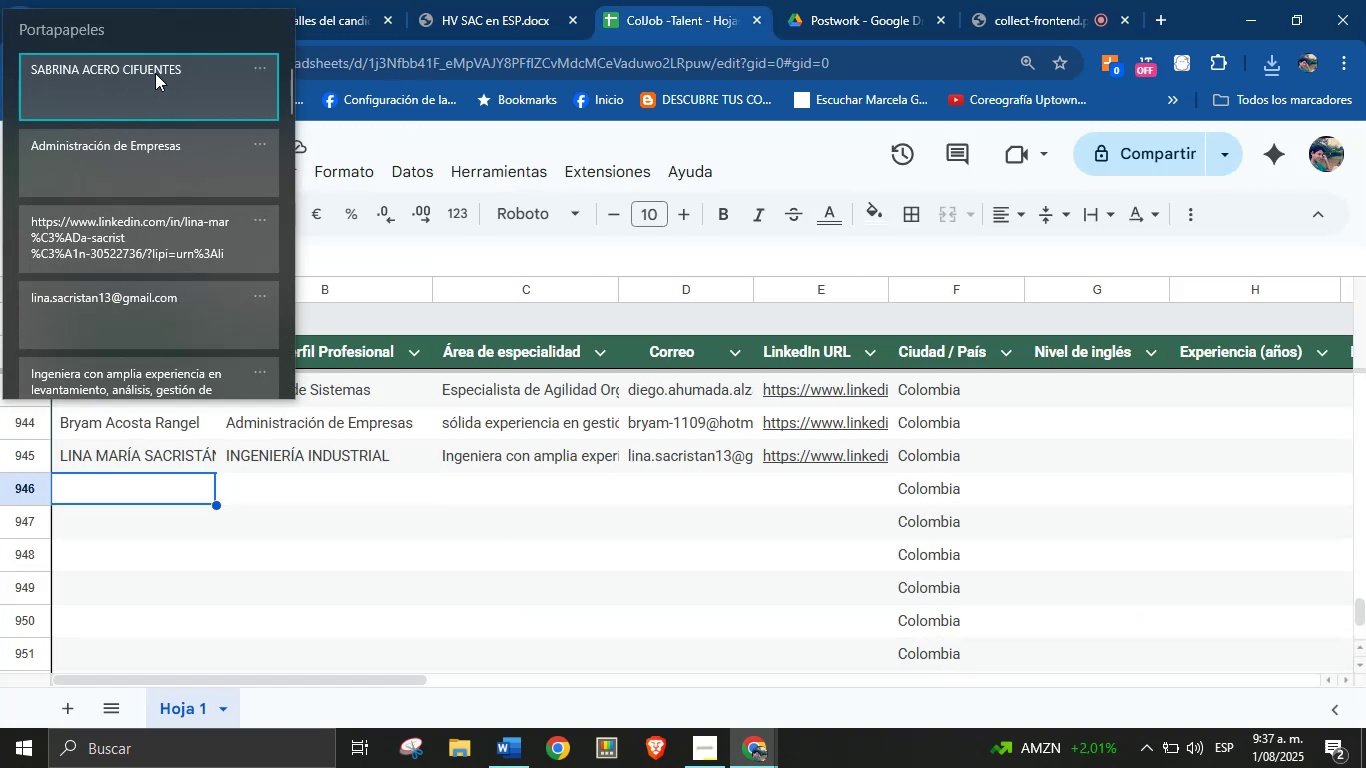 
hold_key(key=V, duration=1.66)
 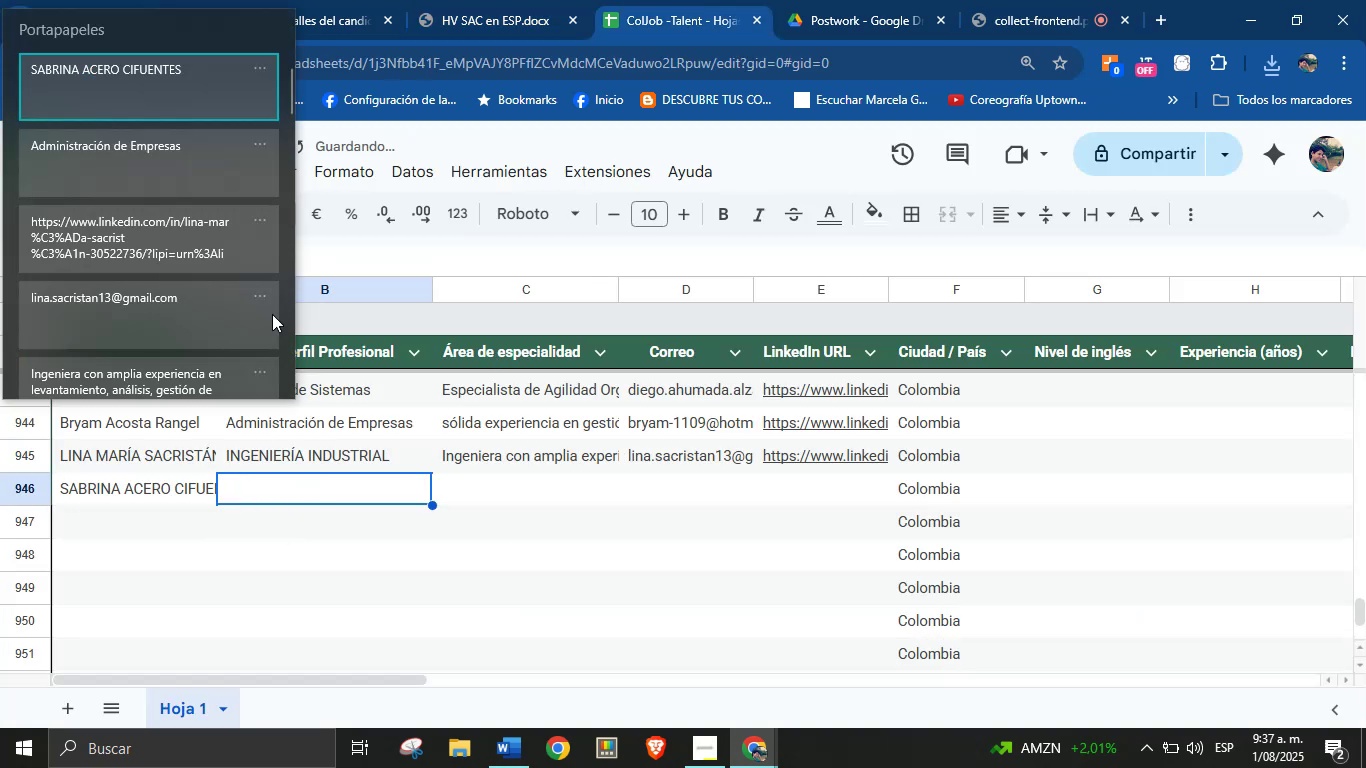 
left_click([298, 487])
 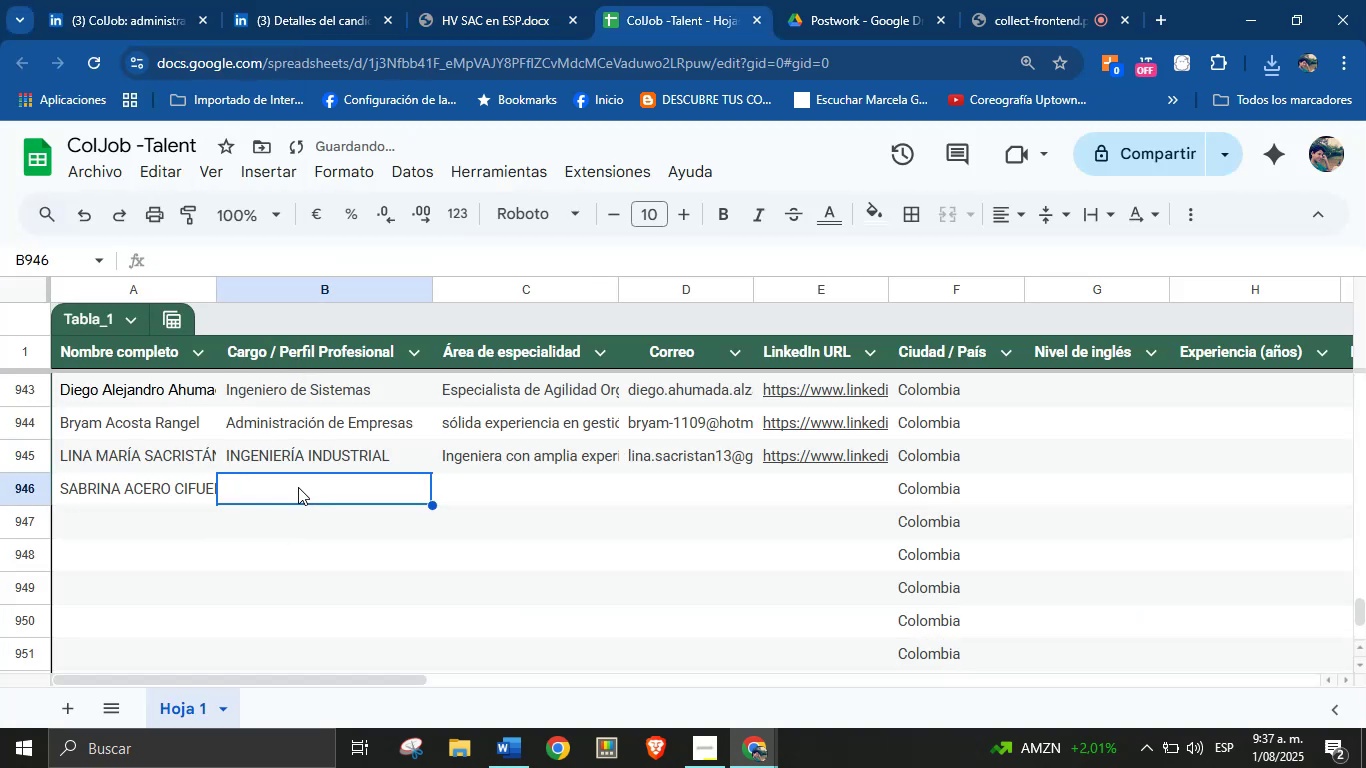 
hold_key(key=MetaLeft, duration=0.54)
 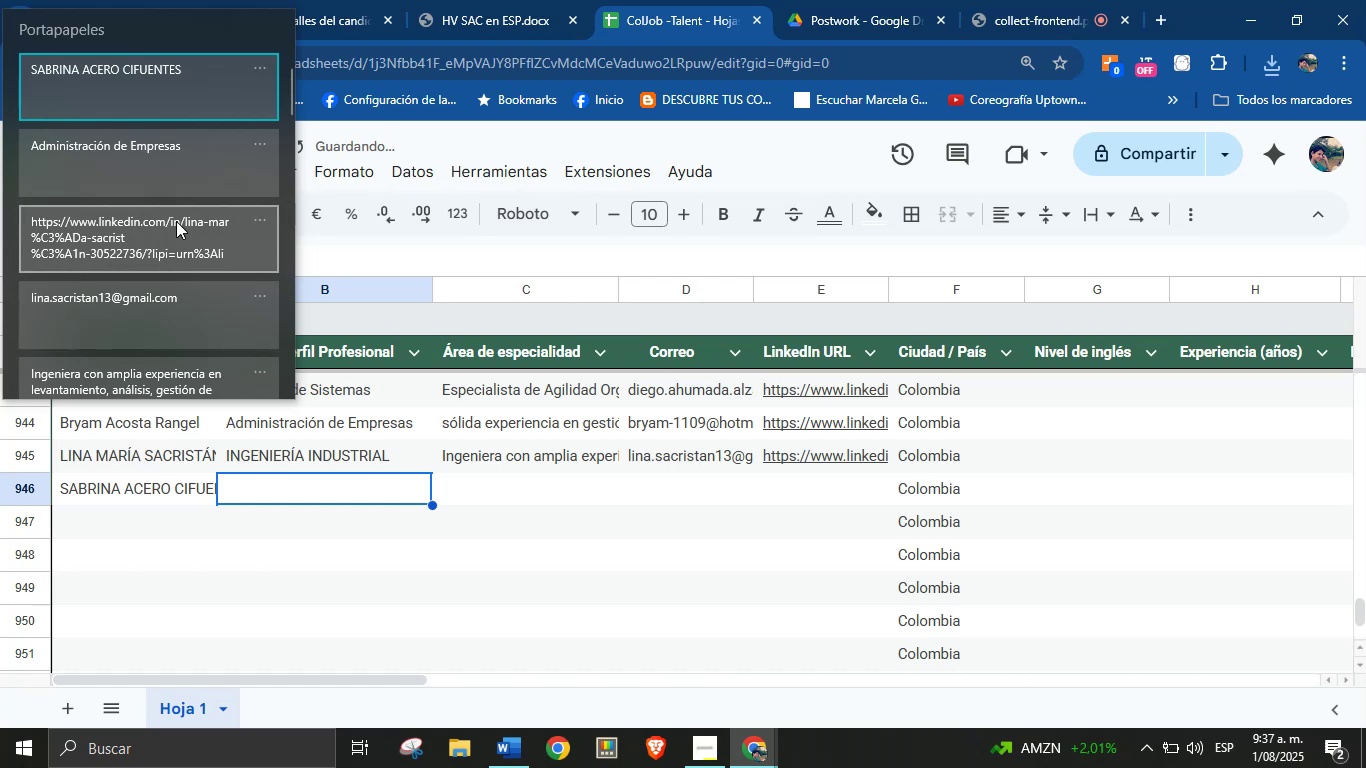 
left_click([167, 184])
 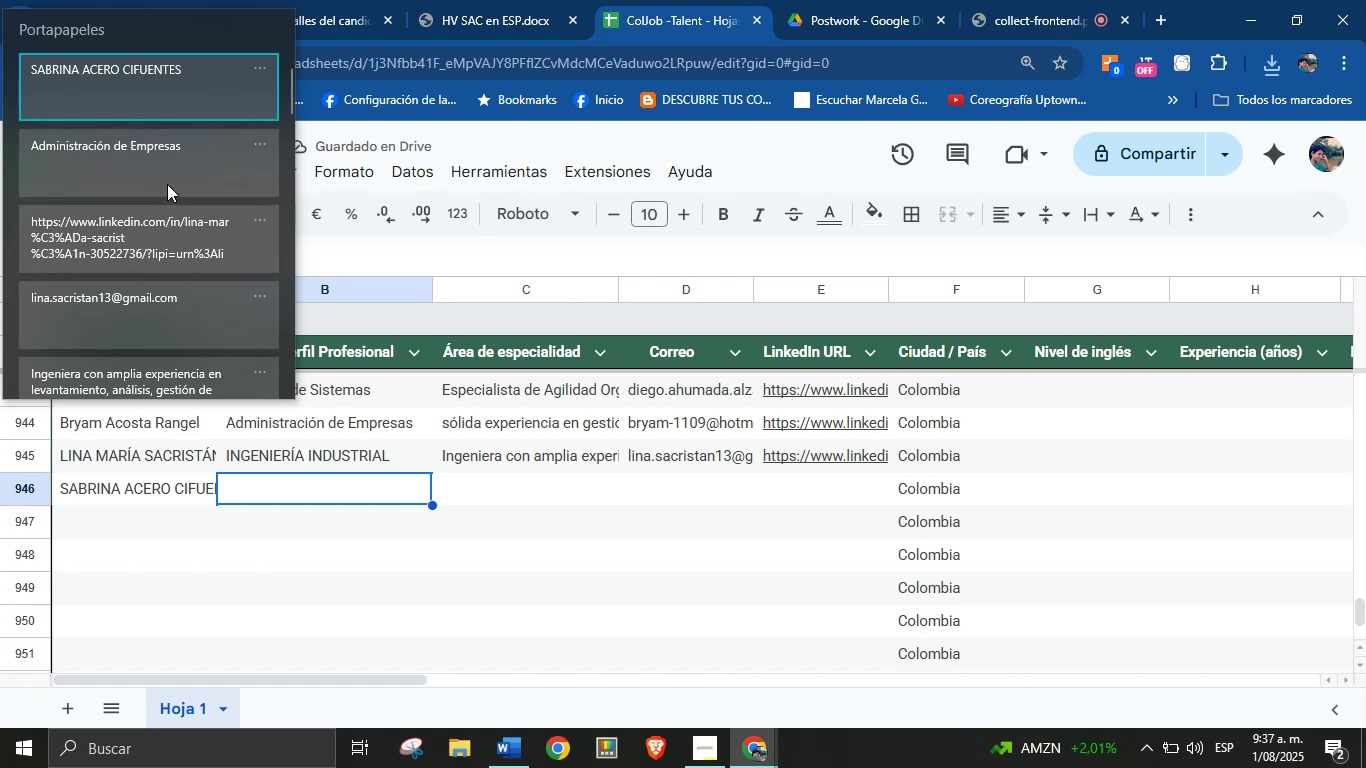 
key(Control+ControlLeft)
 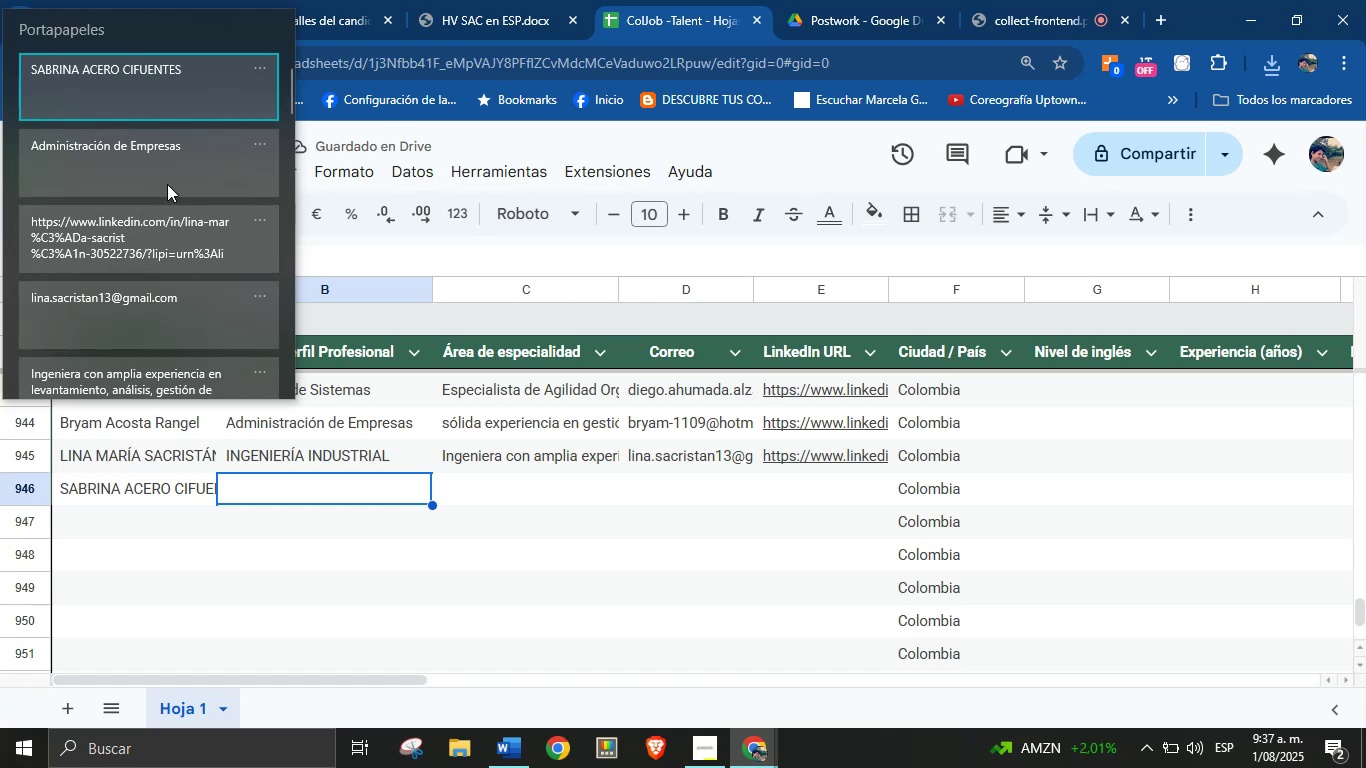 
hold_key(key=V, duration=11.97)
 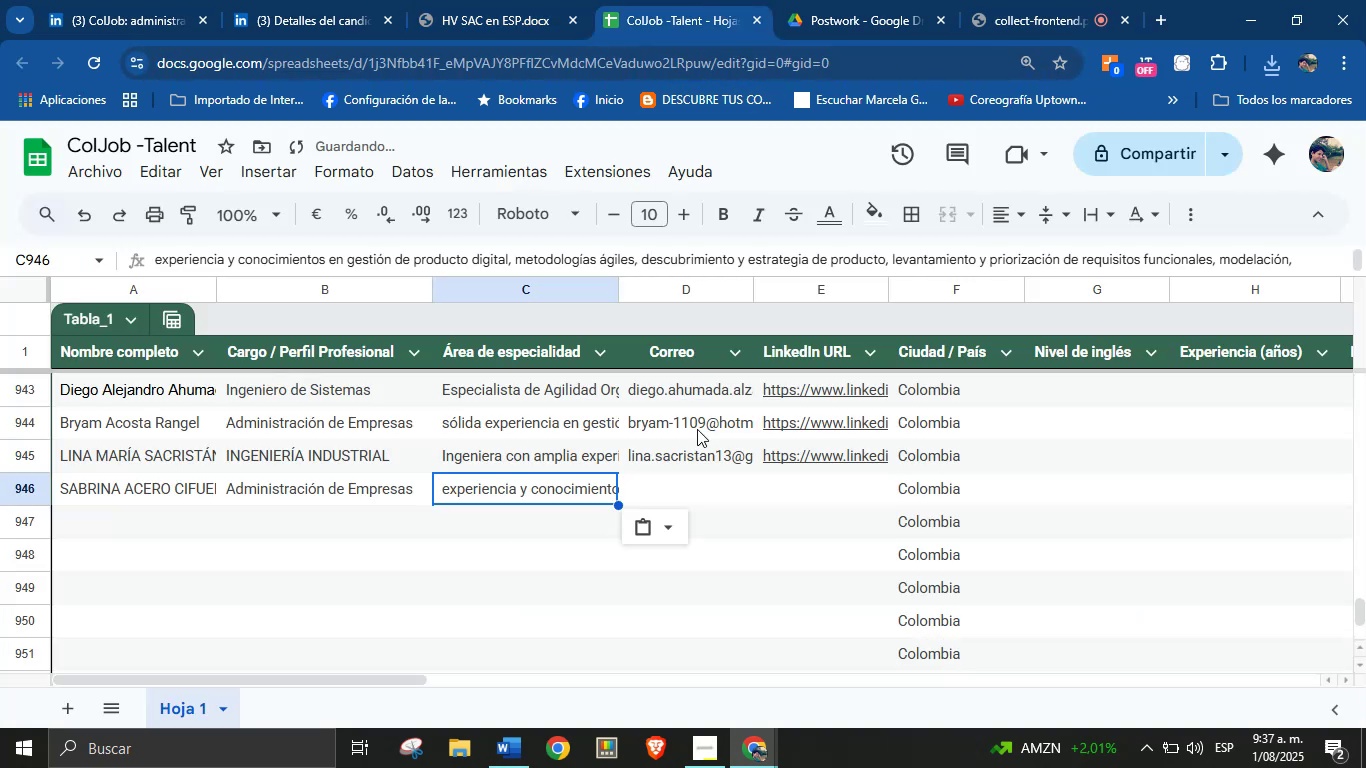 
left_click([528, 486])
 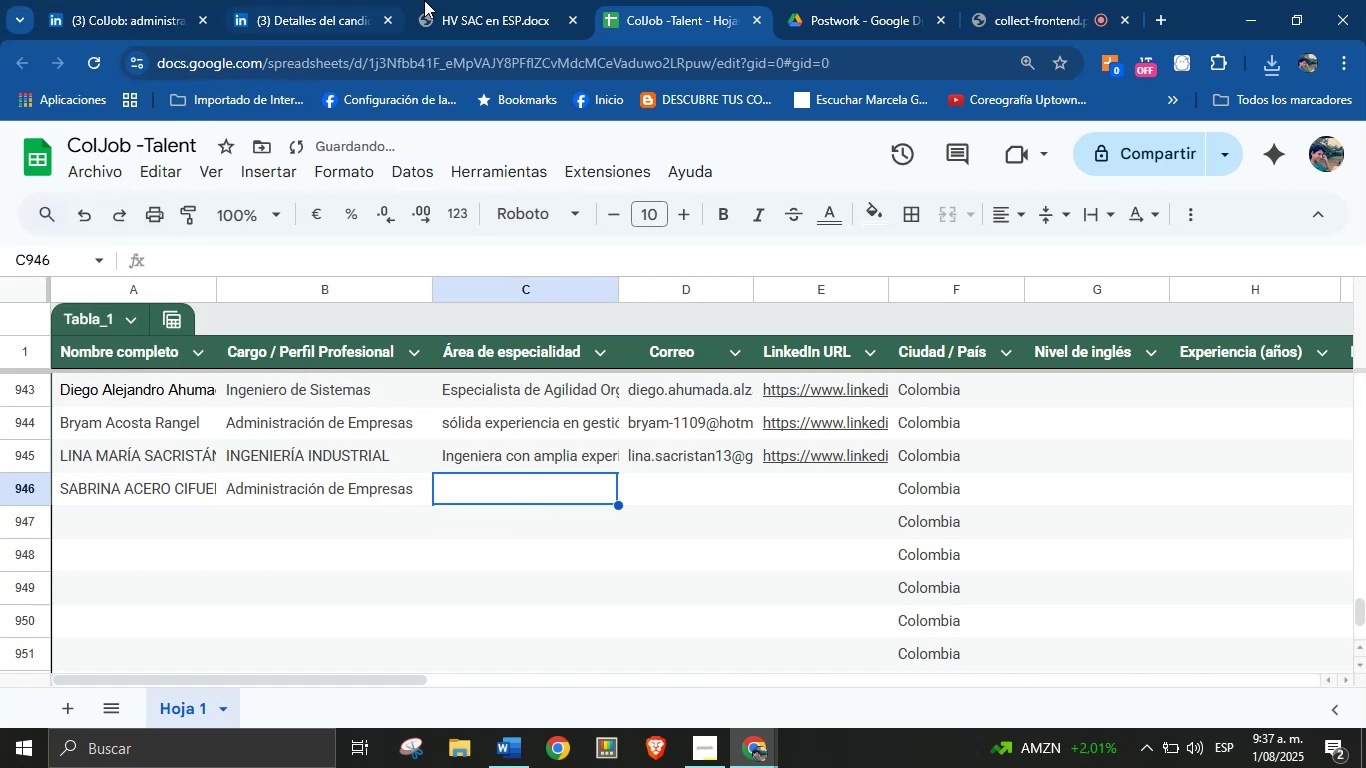 
left_click([439, 0])
 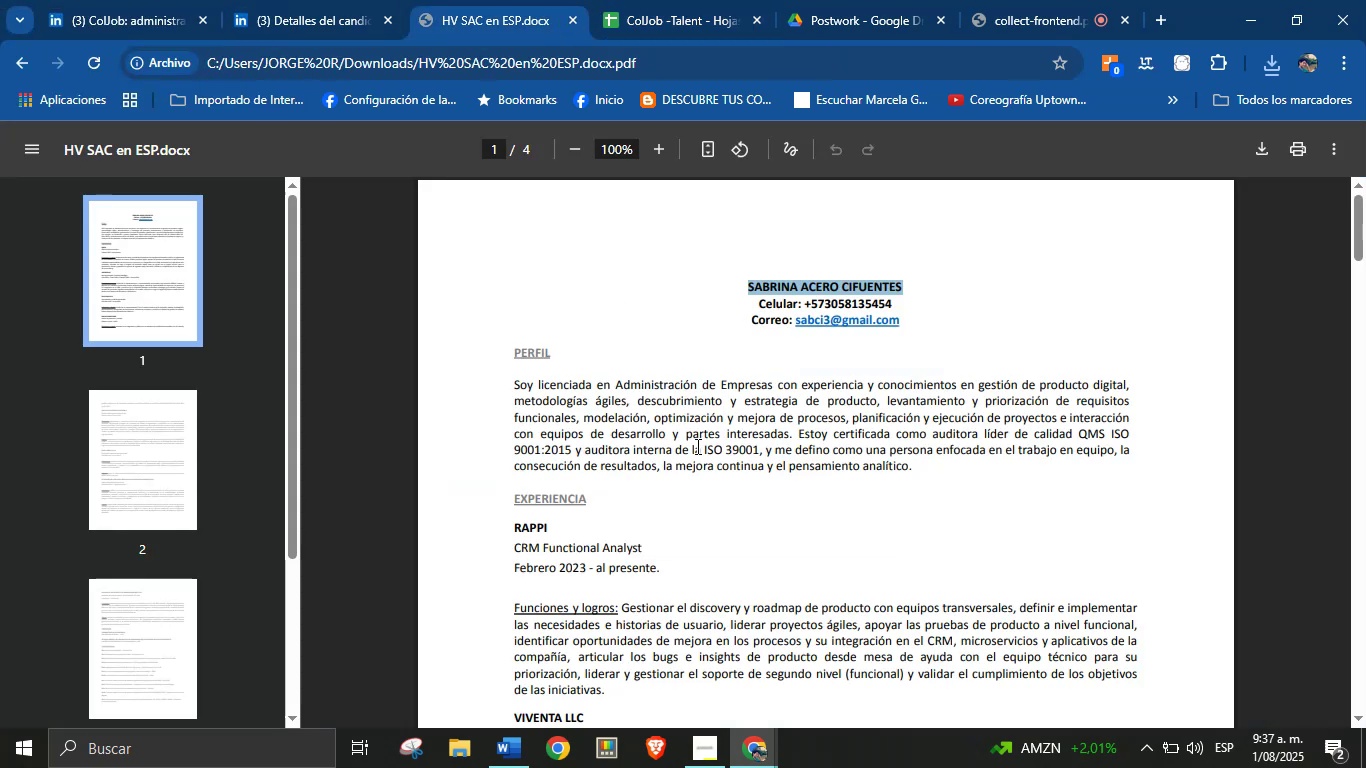 
left_click([698, 460])
 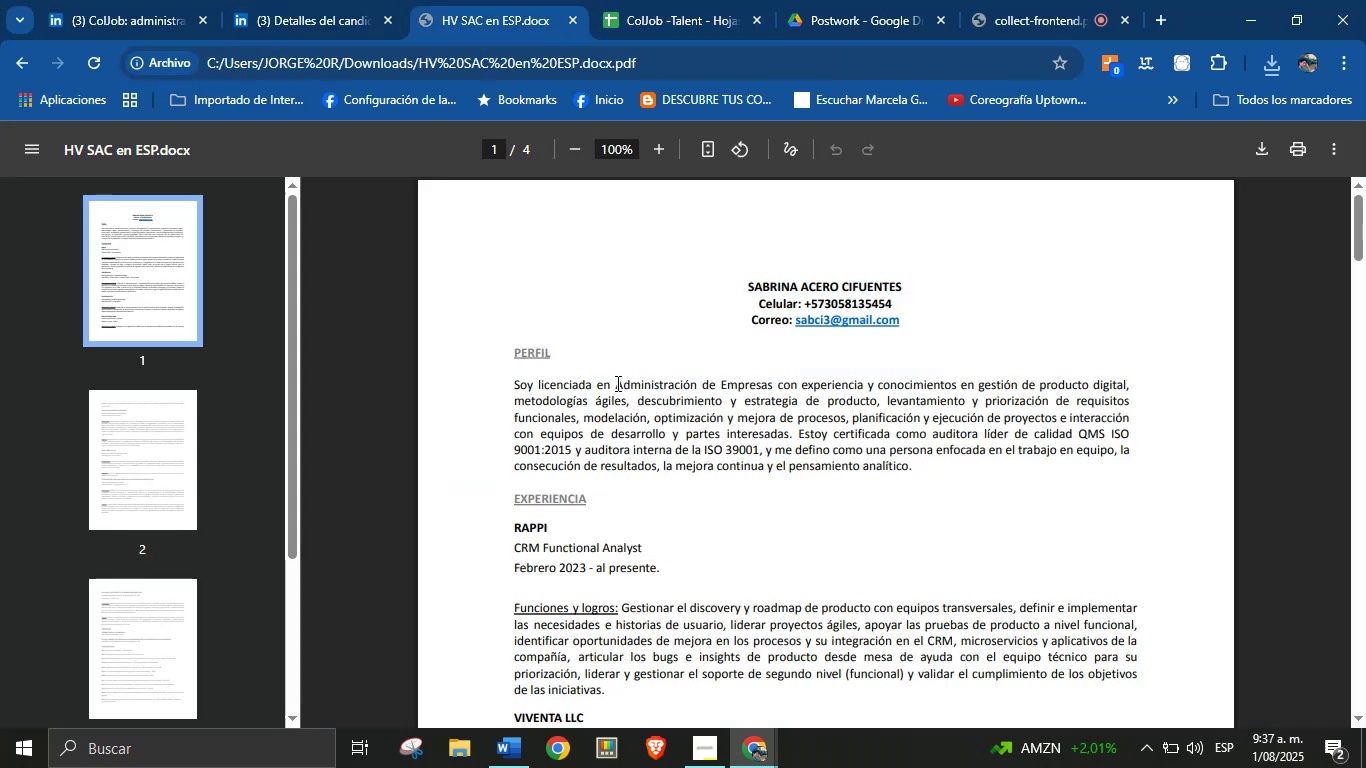 
left_click([814, 391])
 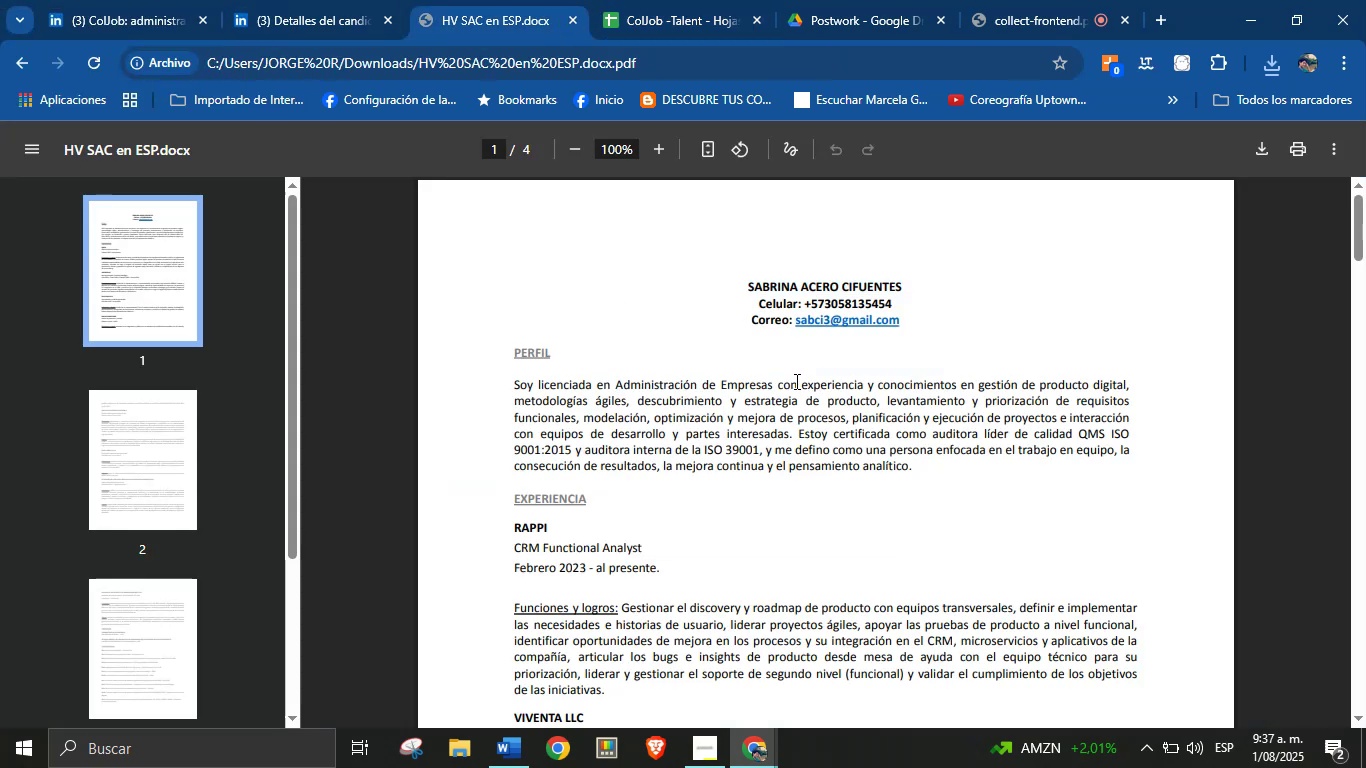 
left_click_drag(start_coordinate=[801, 381], to_coordinate=[919, 468])
 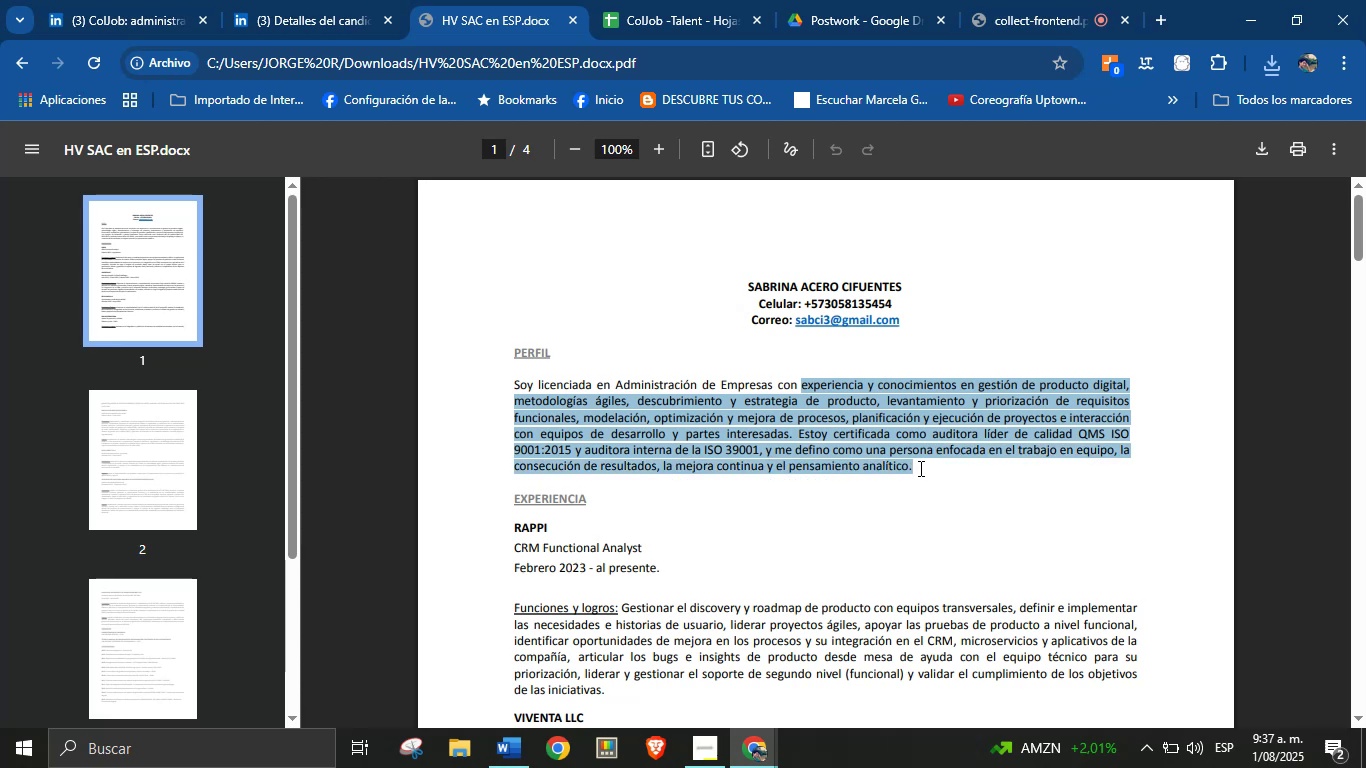 
key(Control+C)
 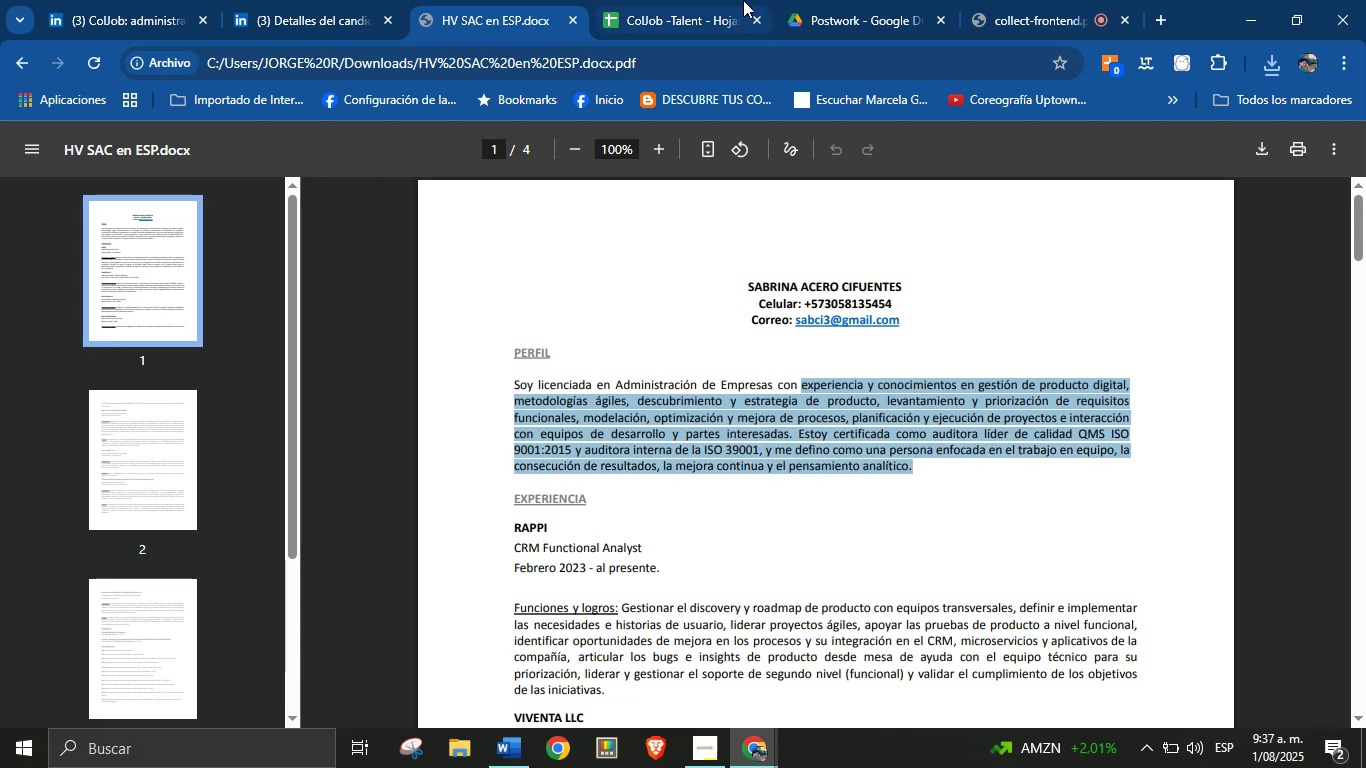 
left_click([714, 0])
 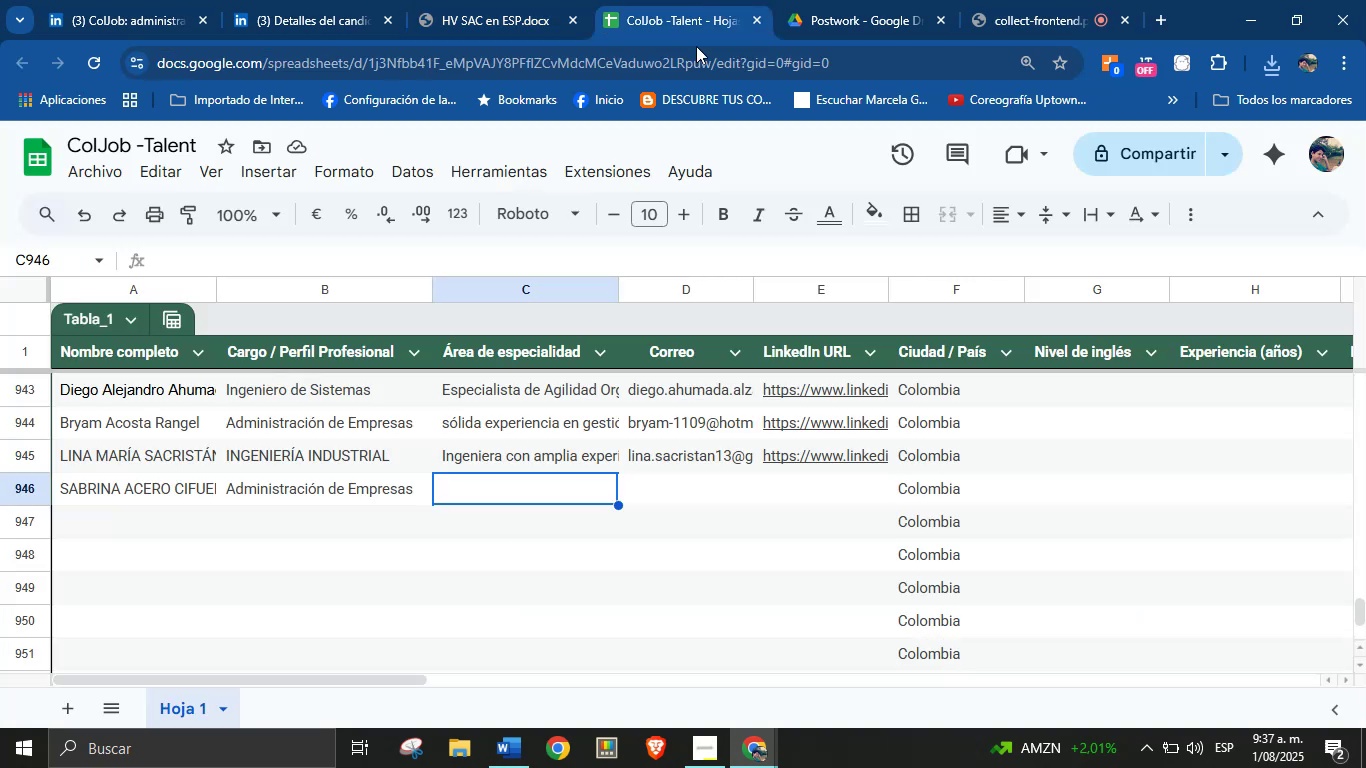 
hold_key(key=ControlLeft, duration=0.51)
 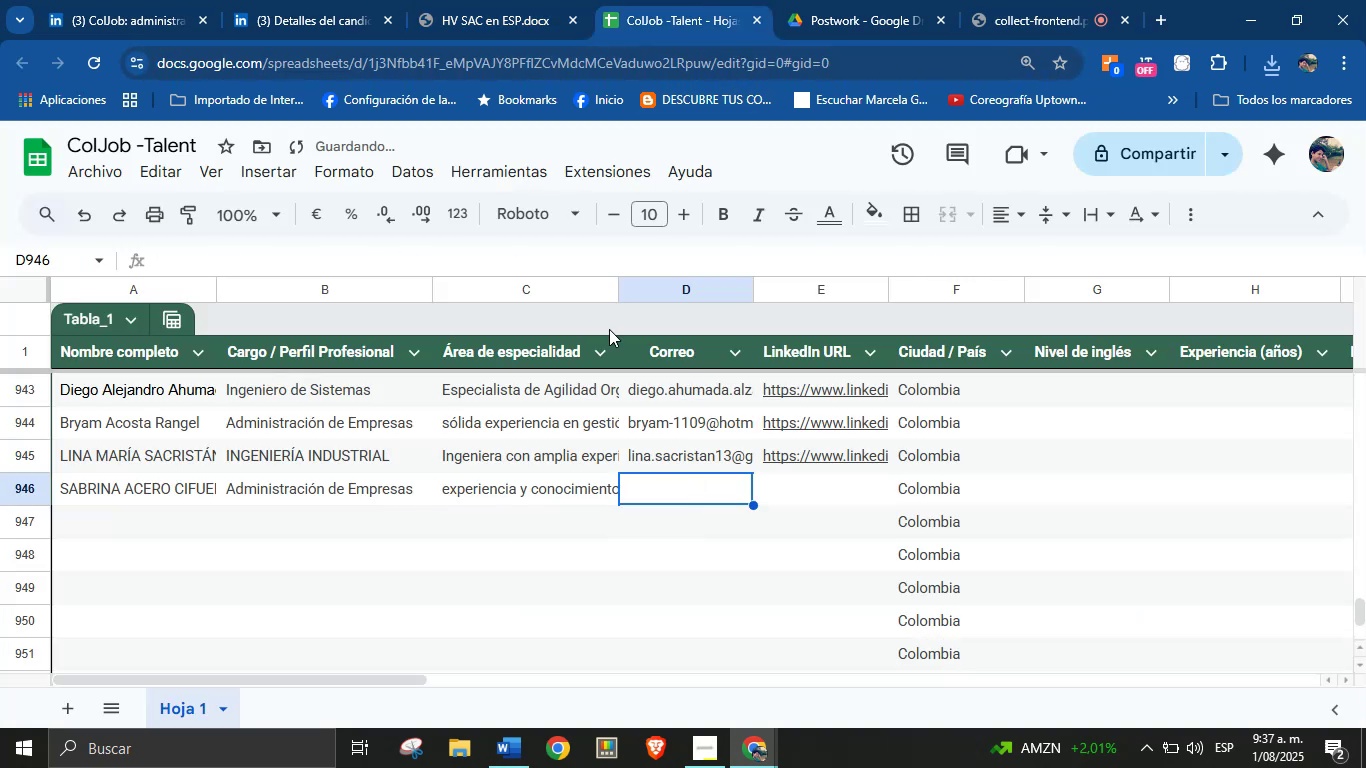 
left_click([521, 0])
 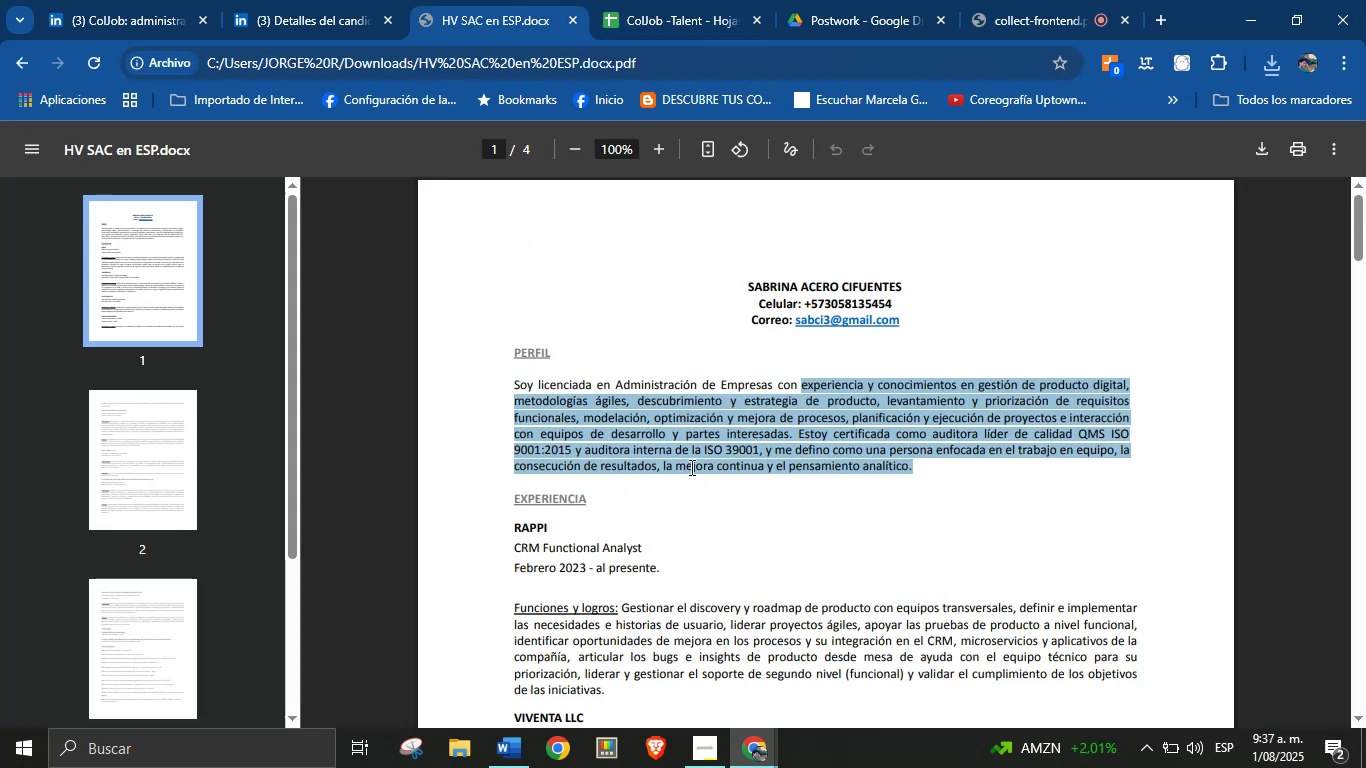 
left_click([762, 453])
 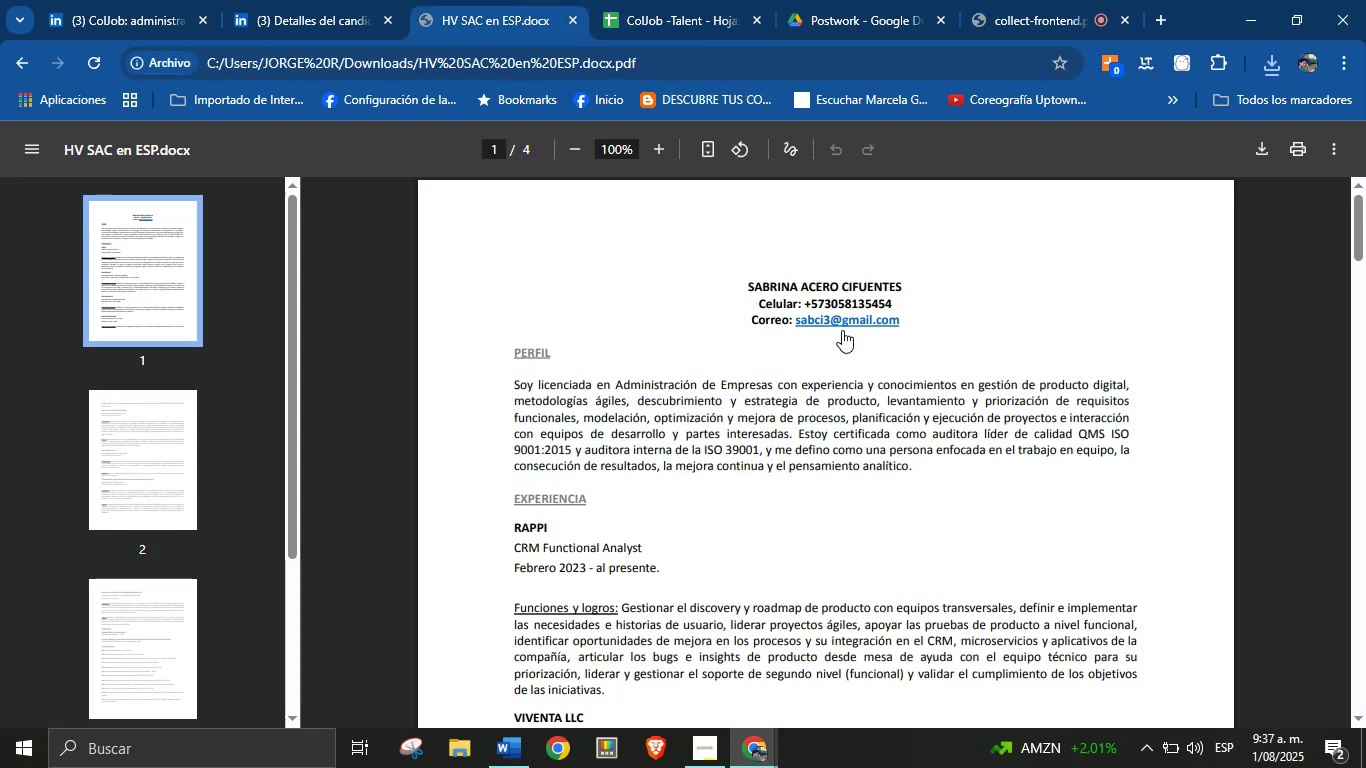 
right_click([842, 330])
 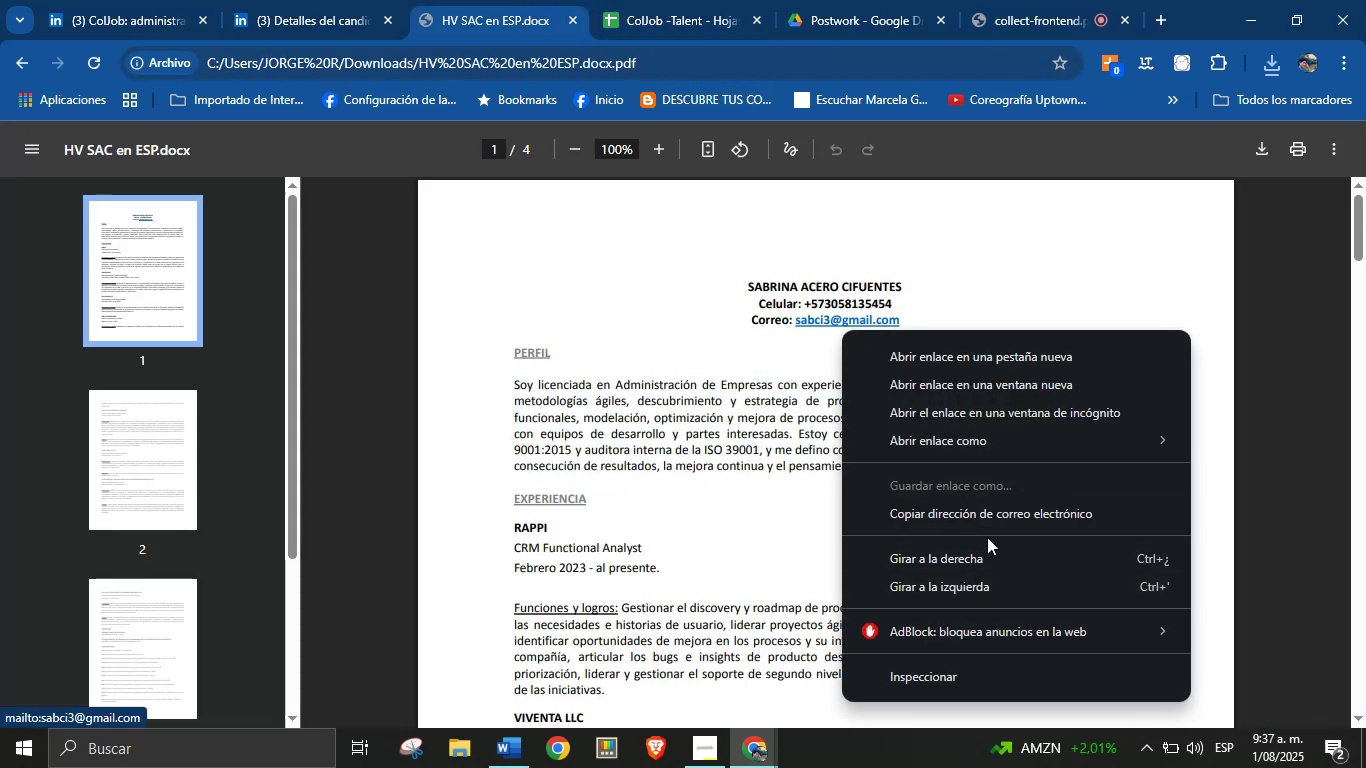 
left_click([993, 524])
 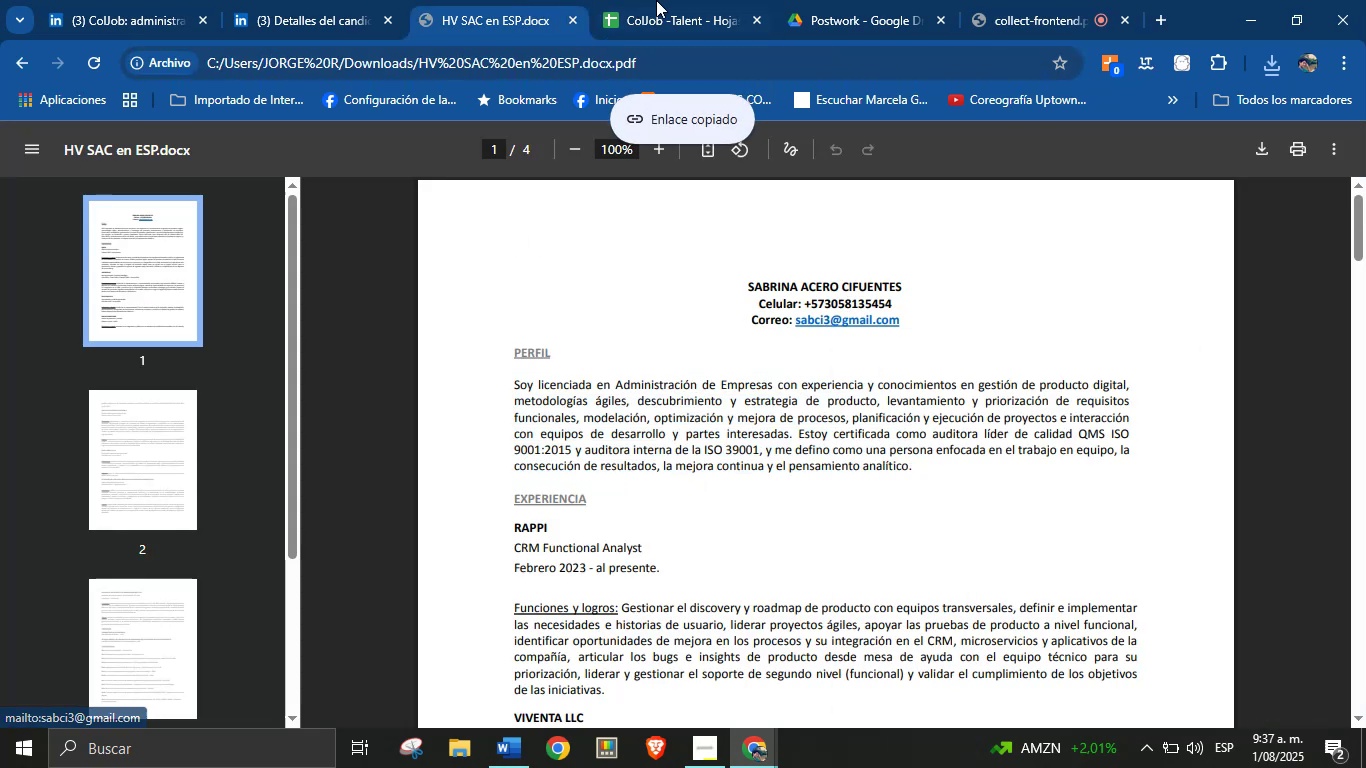 
left_click([668, 0])
 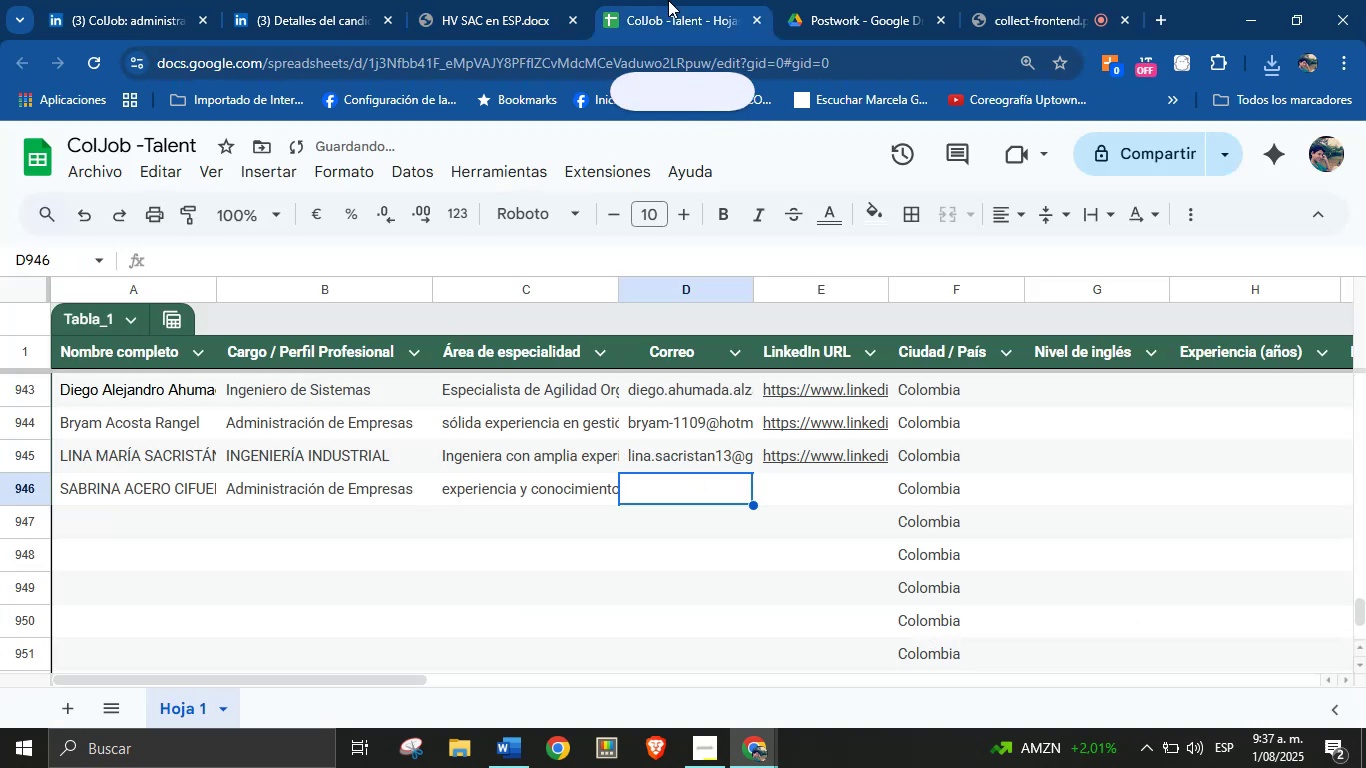 
key(Control+V)
 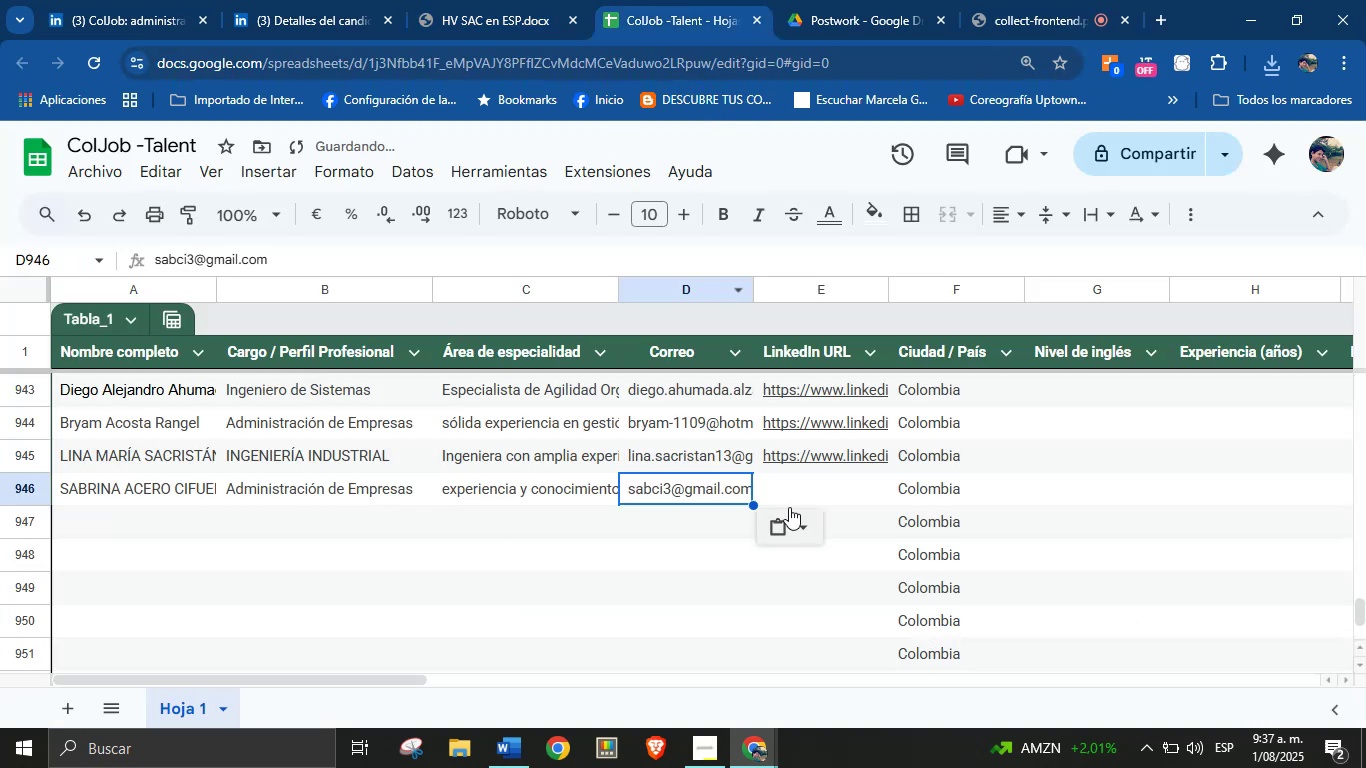 
left_click([831, 483])
 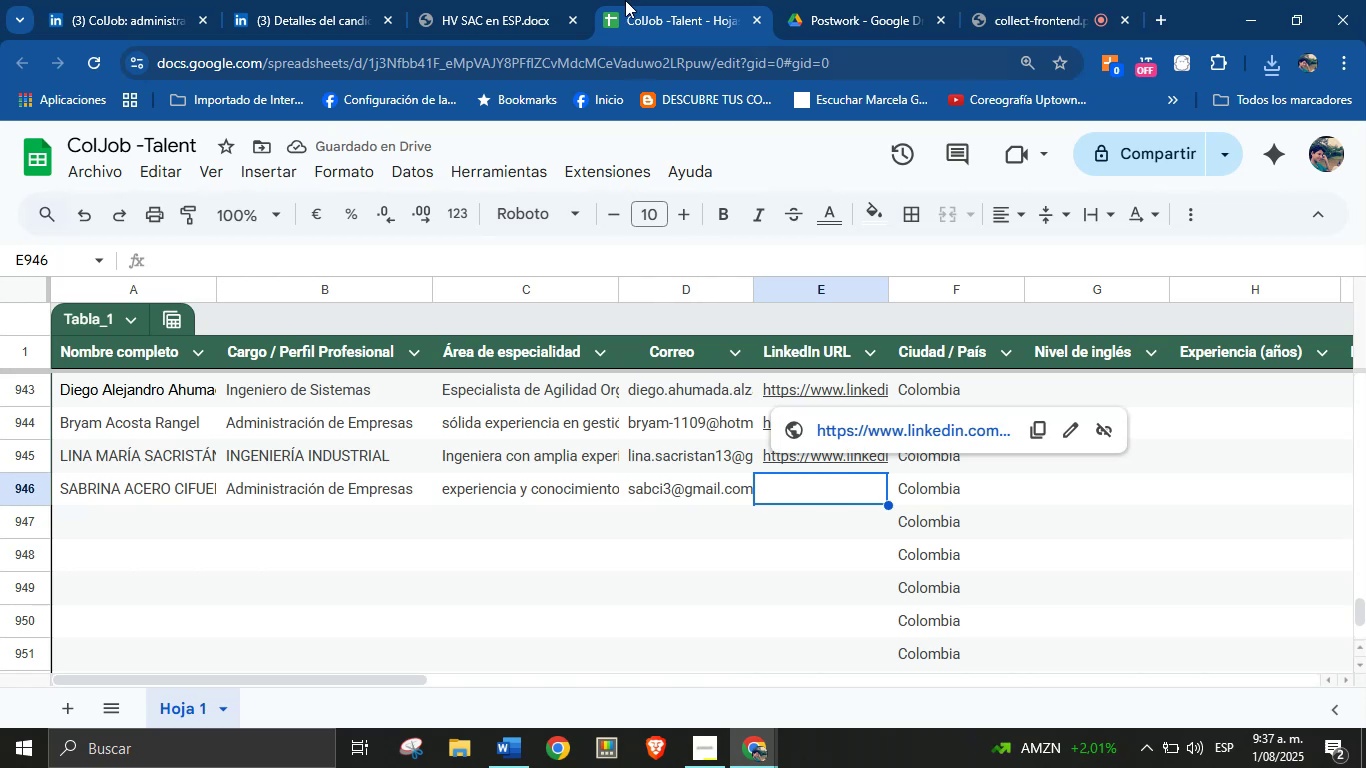 
left_click([295, 0])
 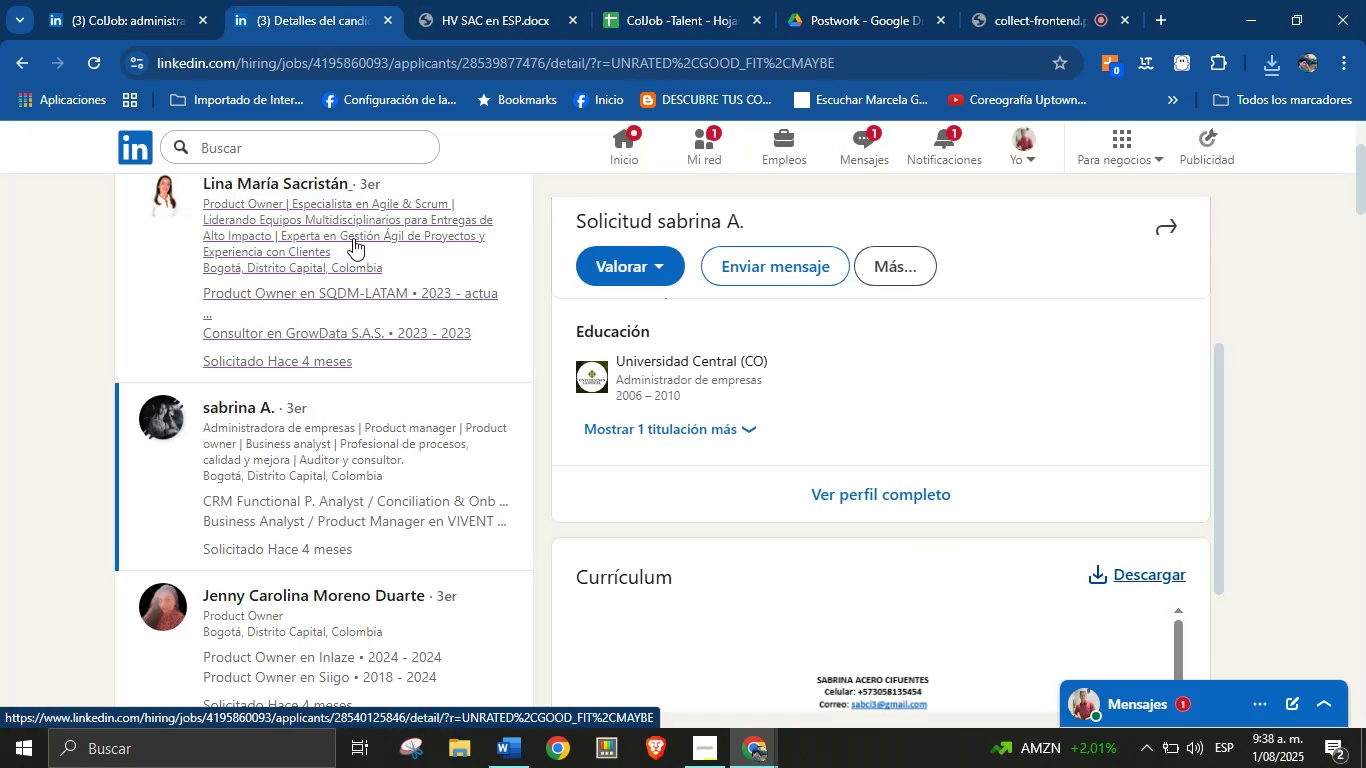 
wait(8.39)
 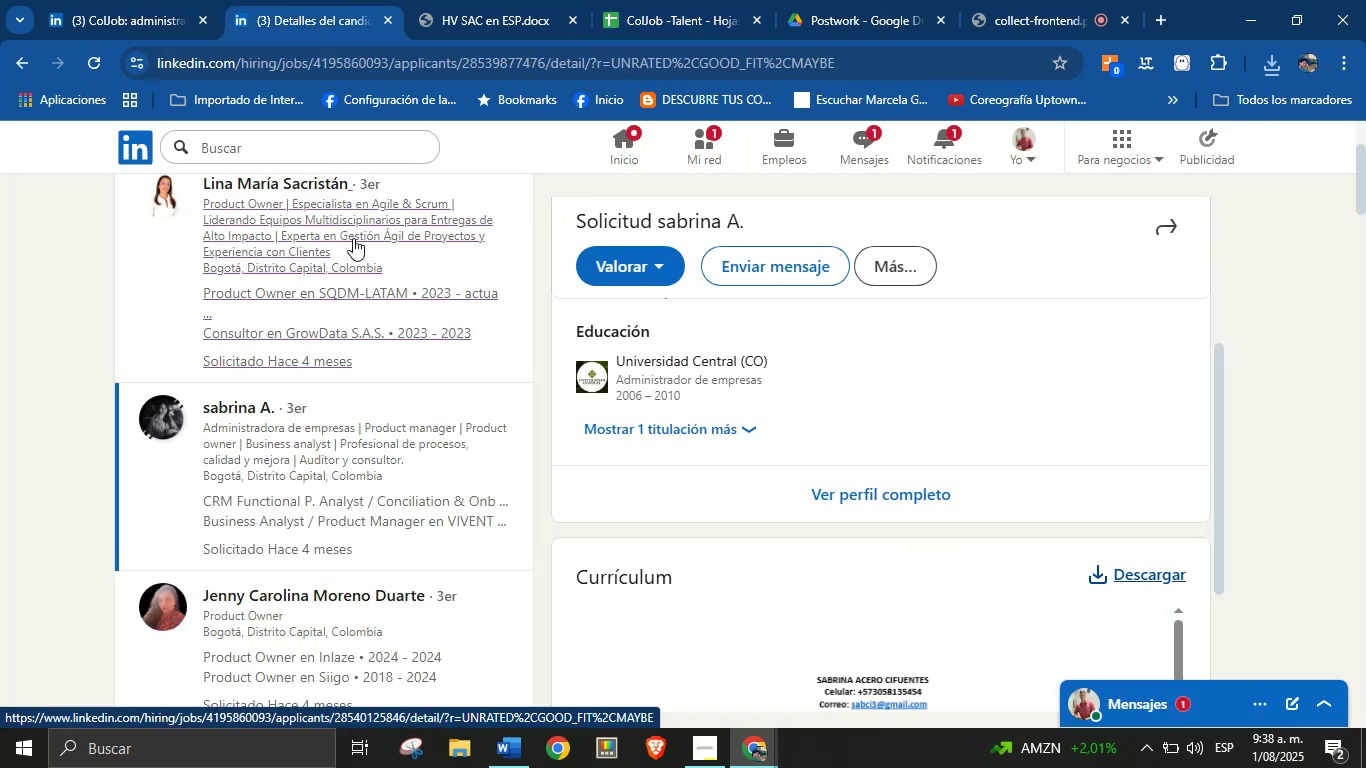 
right_click([900, 502])
 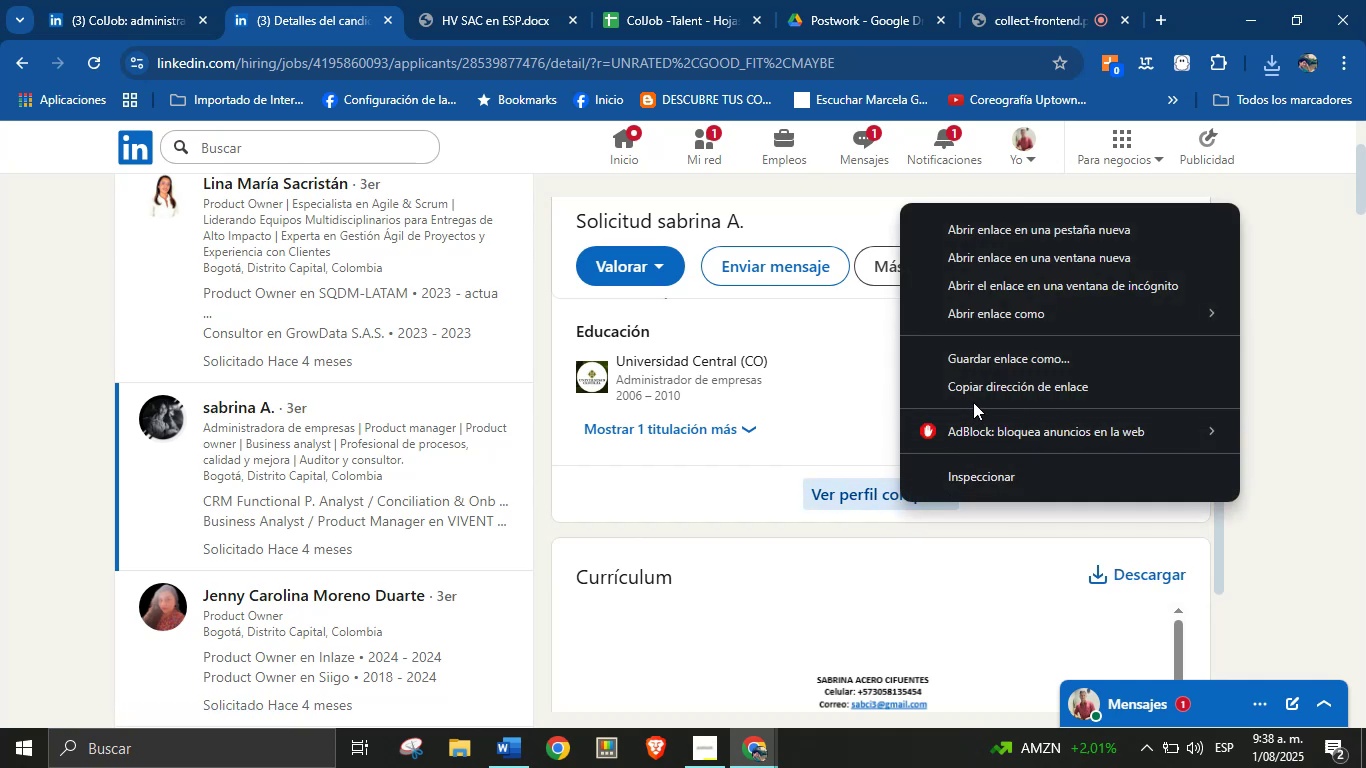 
left_click([986, 382])
 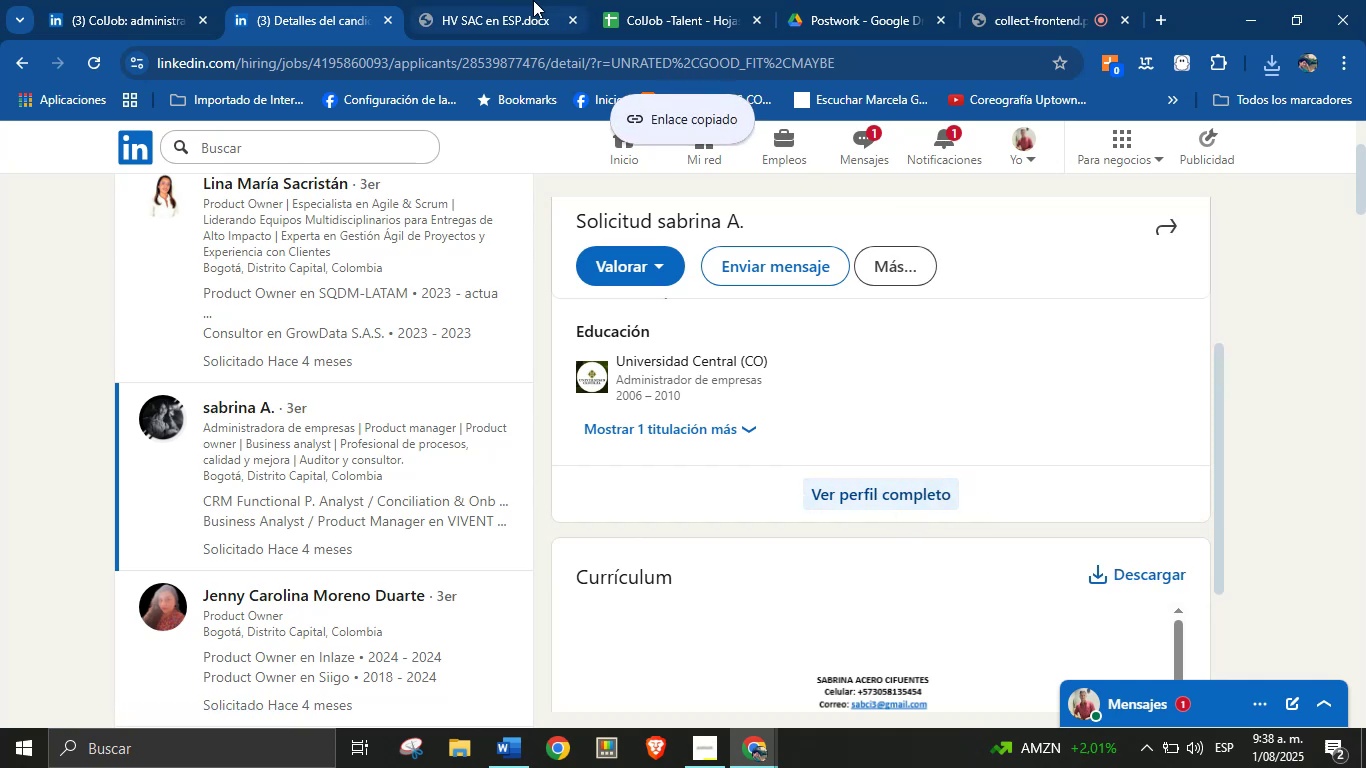 
left_click([638, 0])
 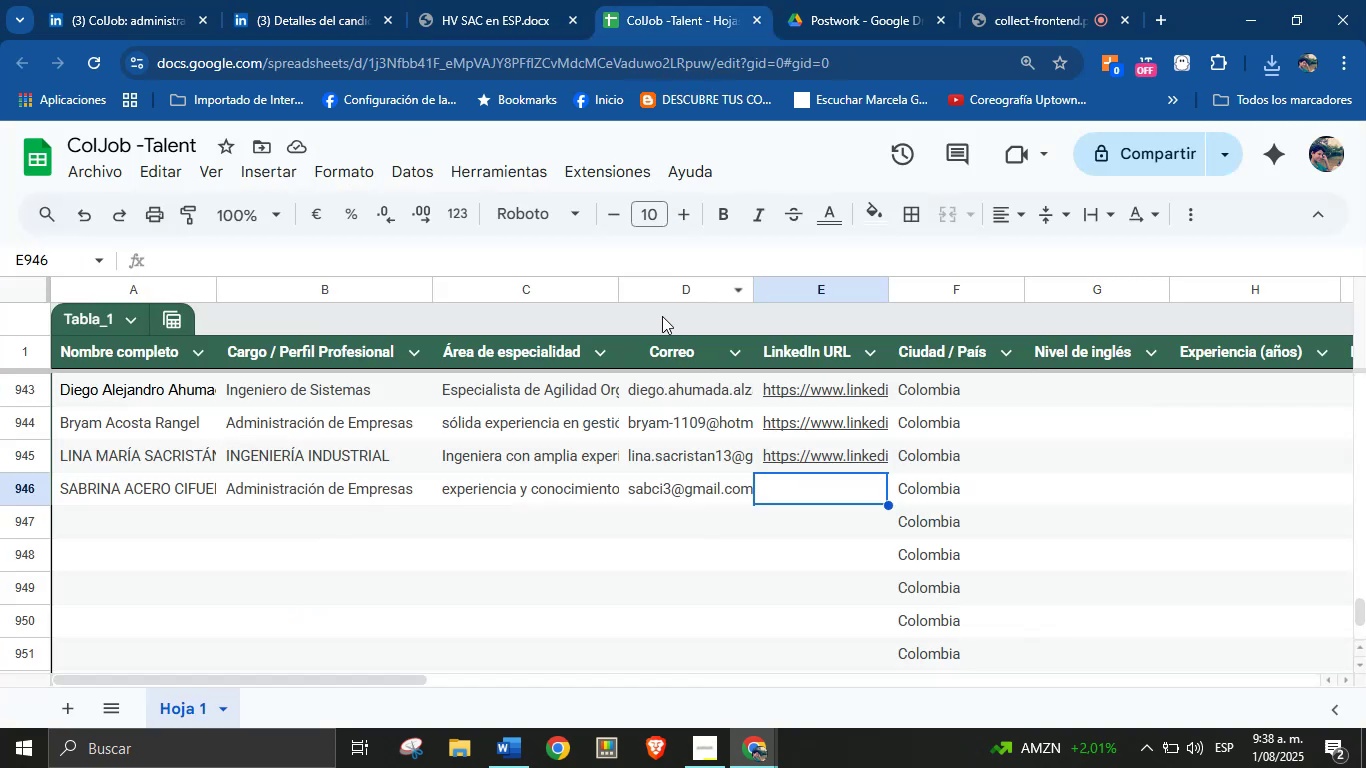 
key(Control+V)
 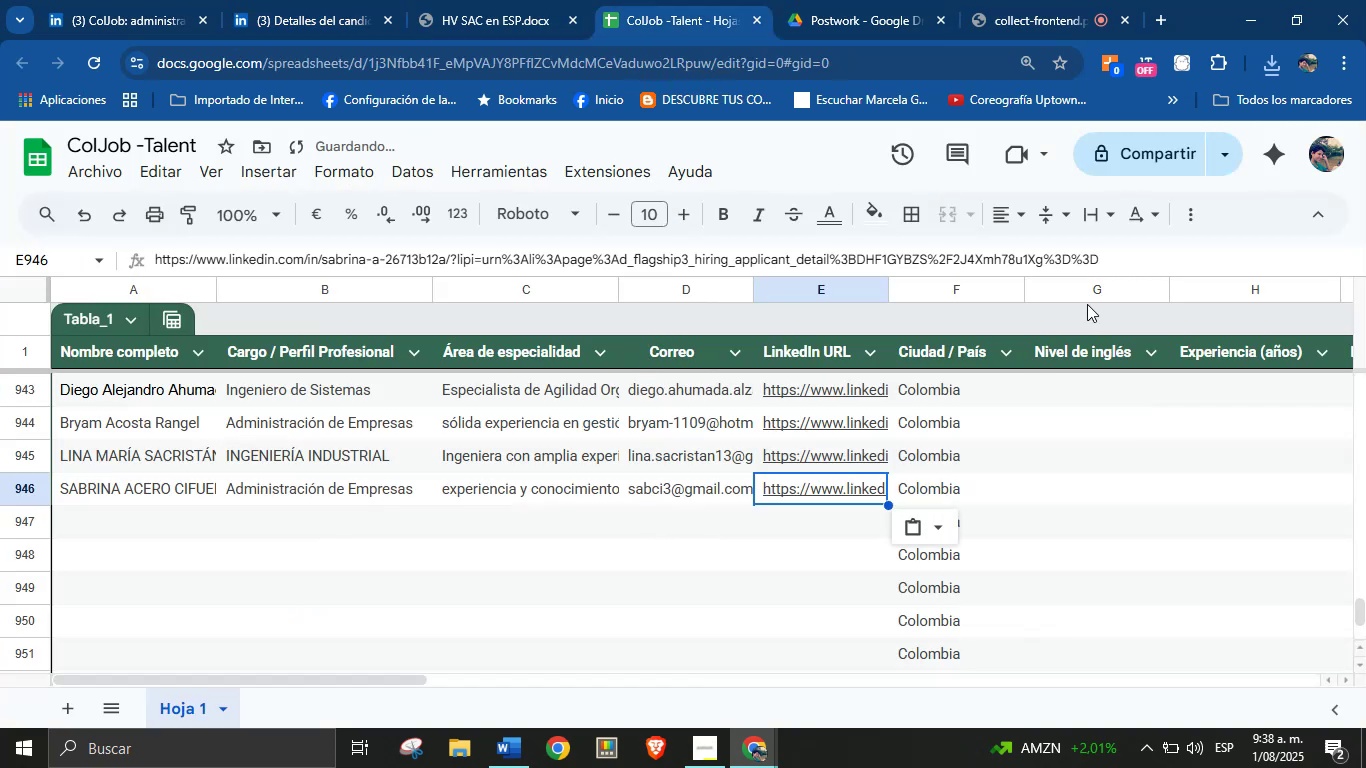 
left_click_drag(start_coordinate=[1119, 267], to_coordinate=[457, 263])
 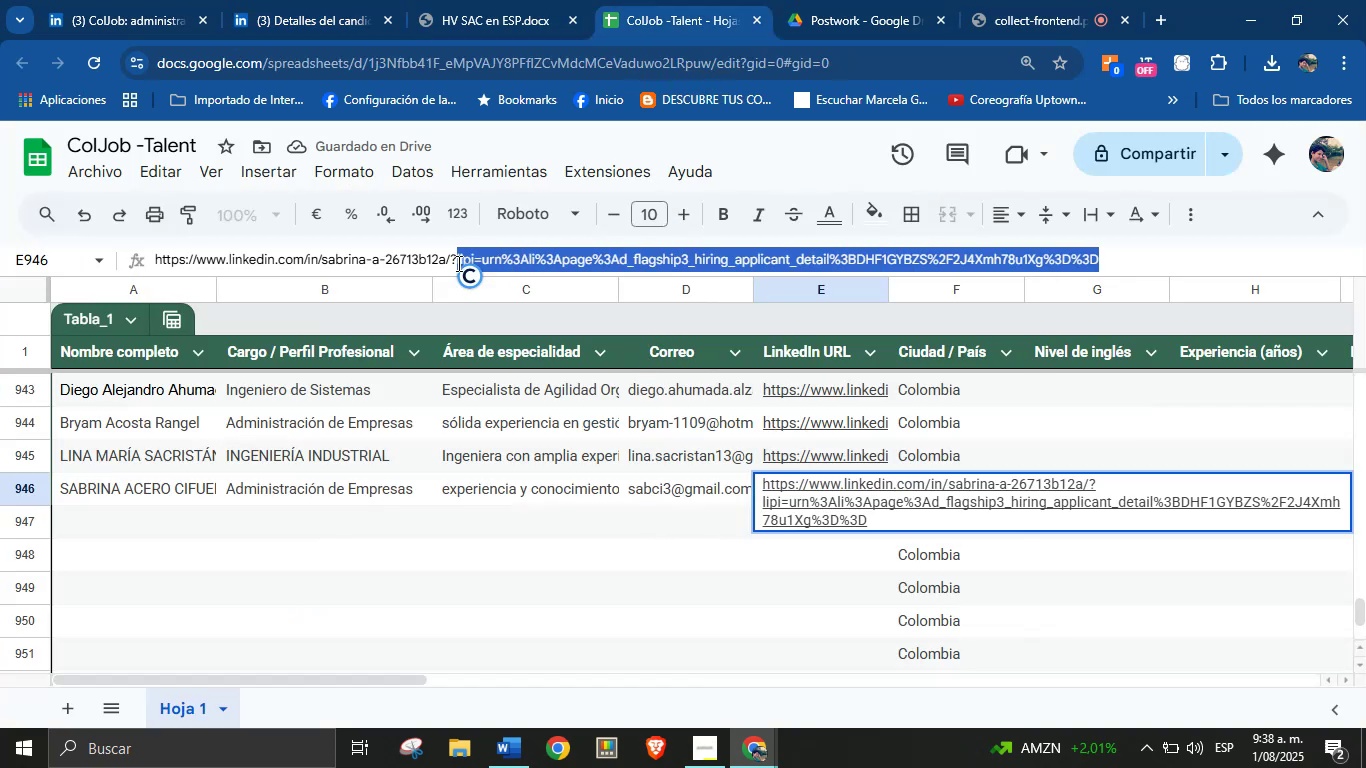 
key(Backspace)
 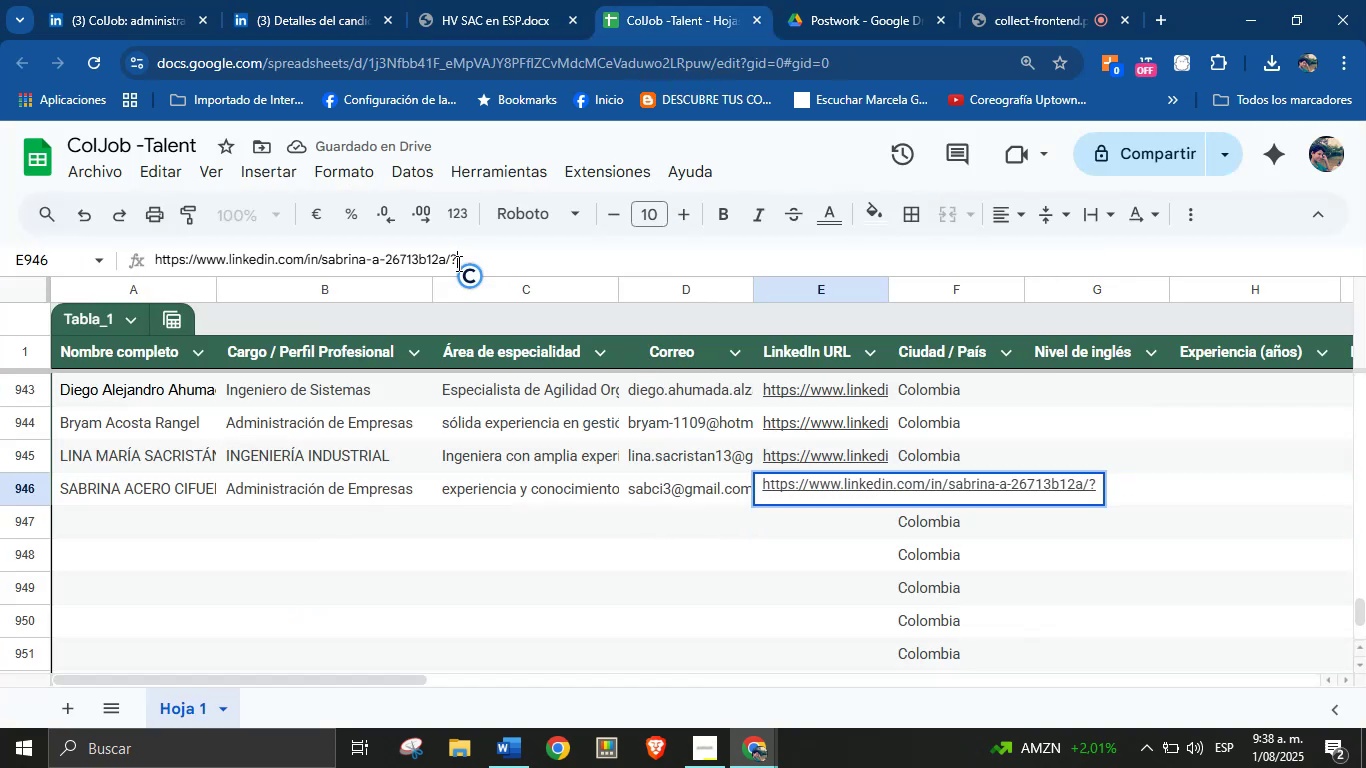 
key(Enter)
 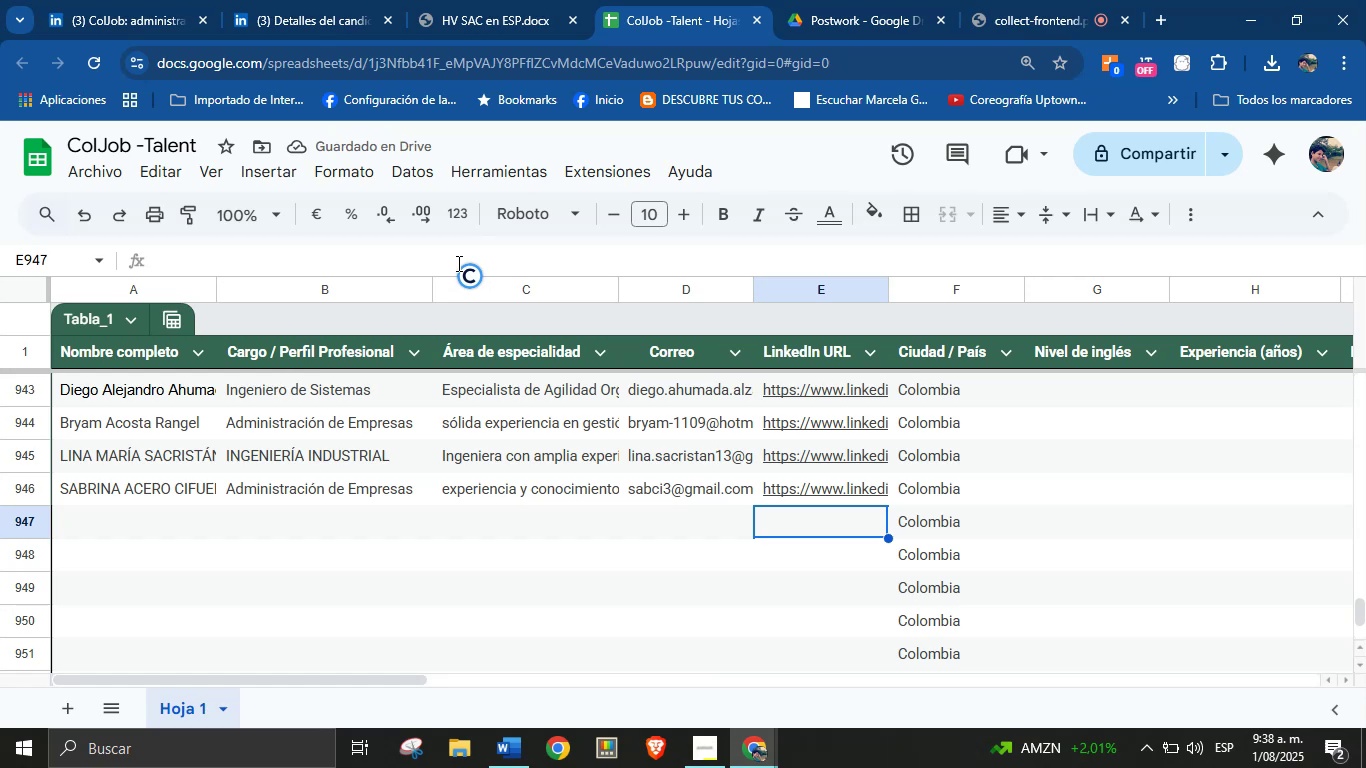 
wait(5.97)
 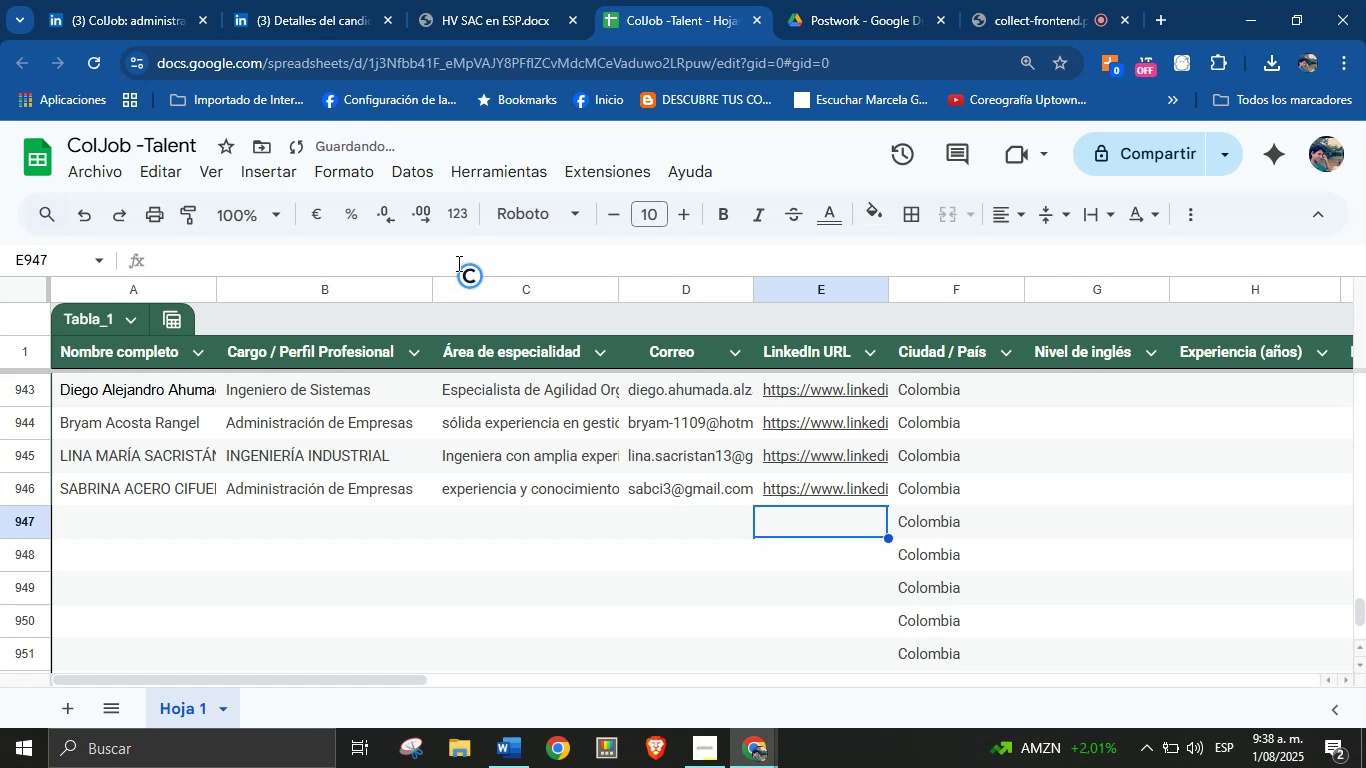 
scroll: coordinate [457, 265], scroll_direction: down, amount: 1.0
 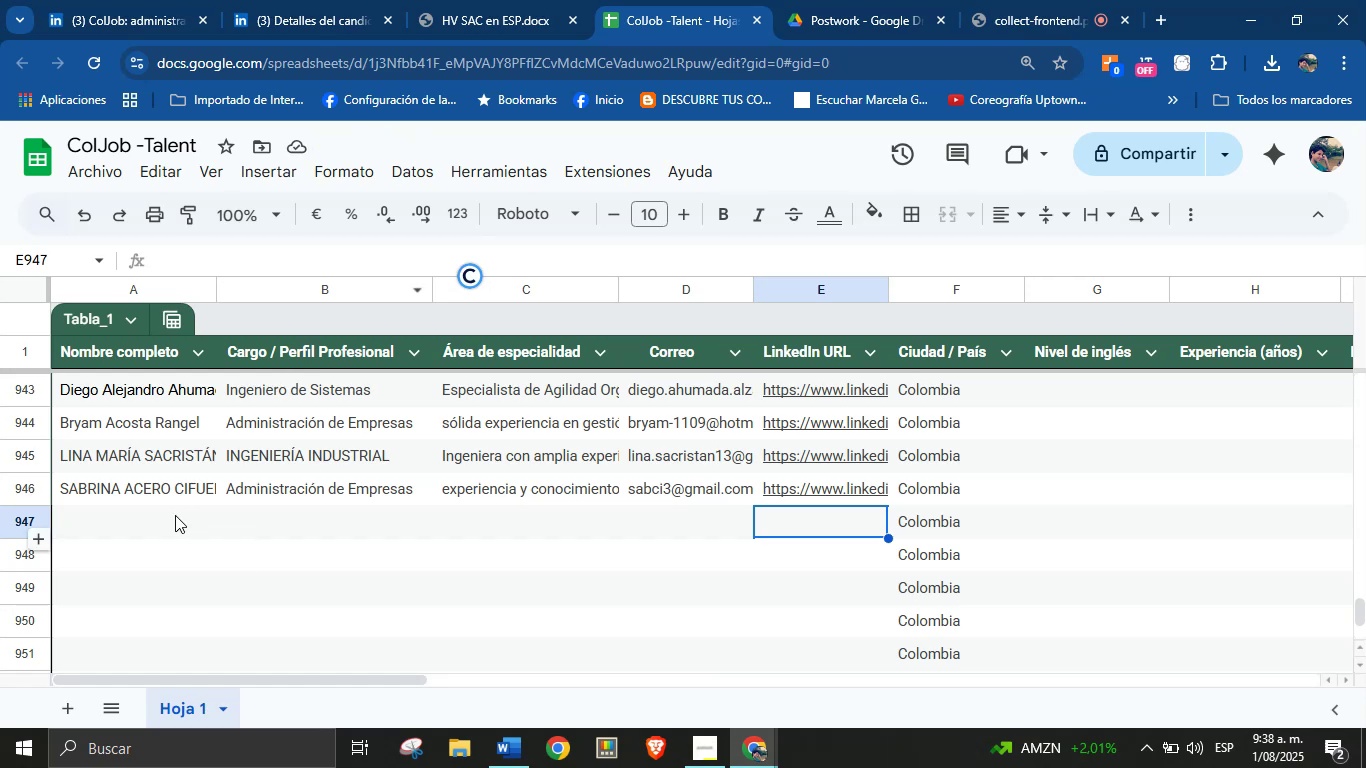 
left_click([150, 517])
 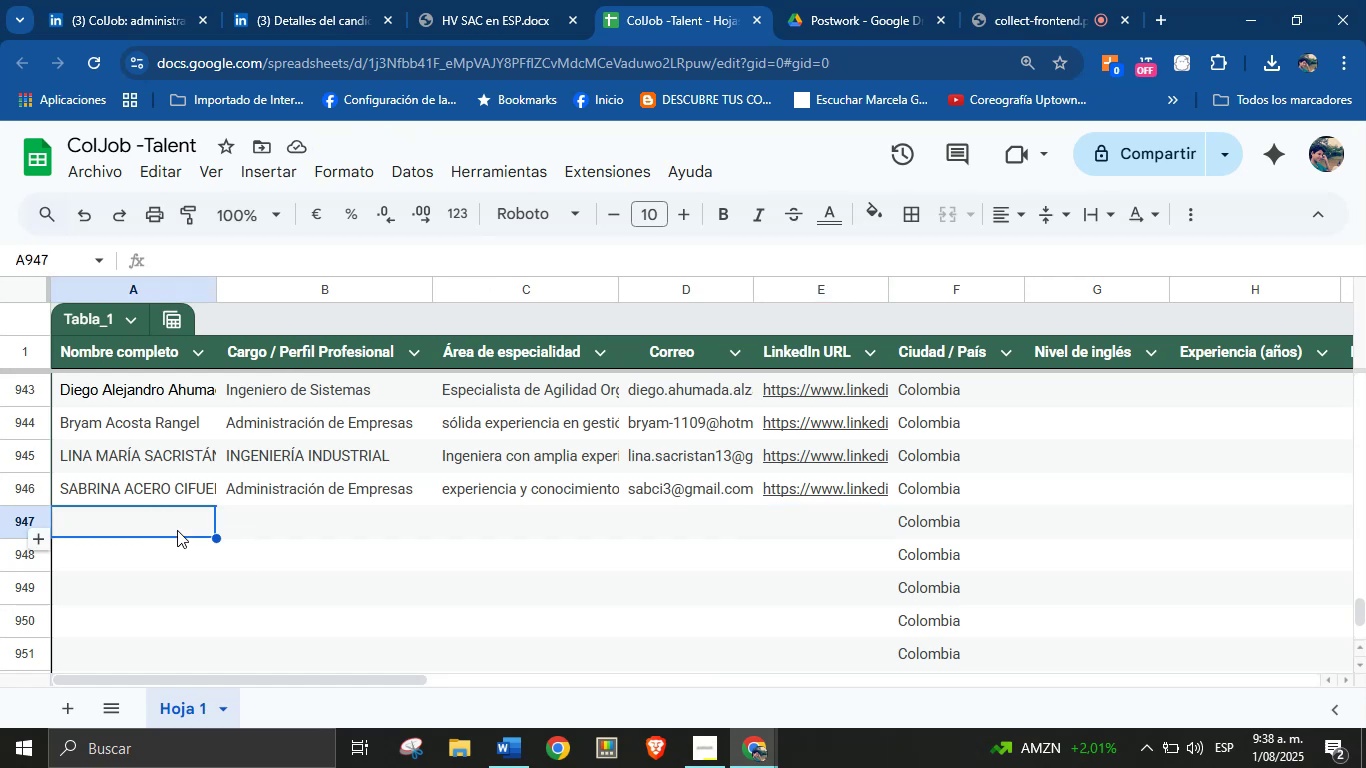 
left_click([486, 0])
 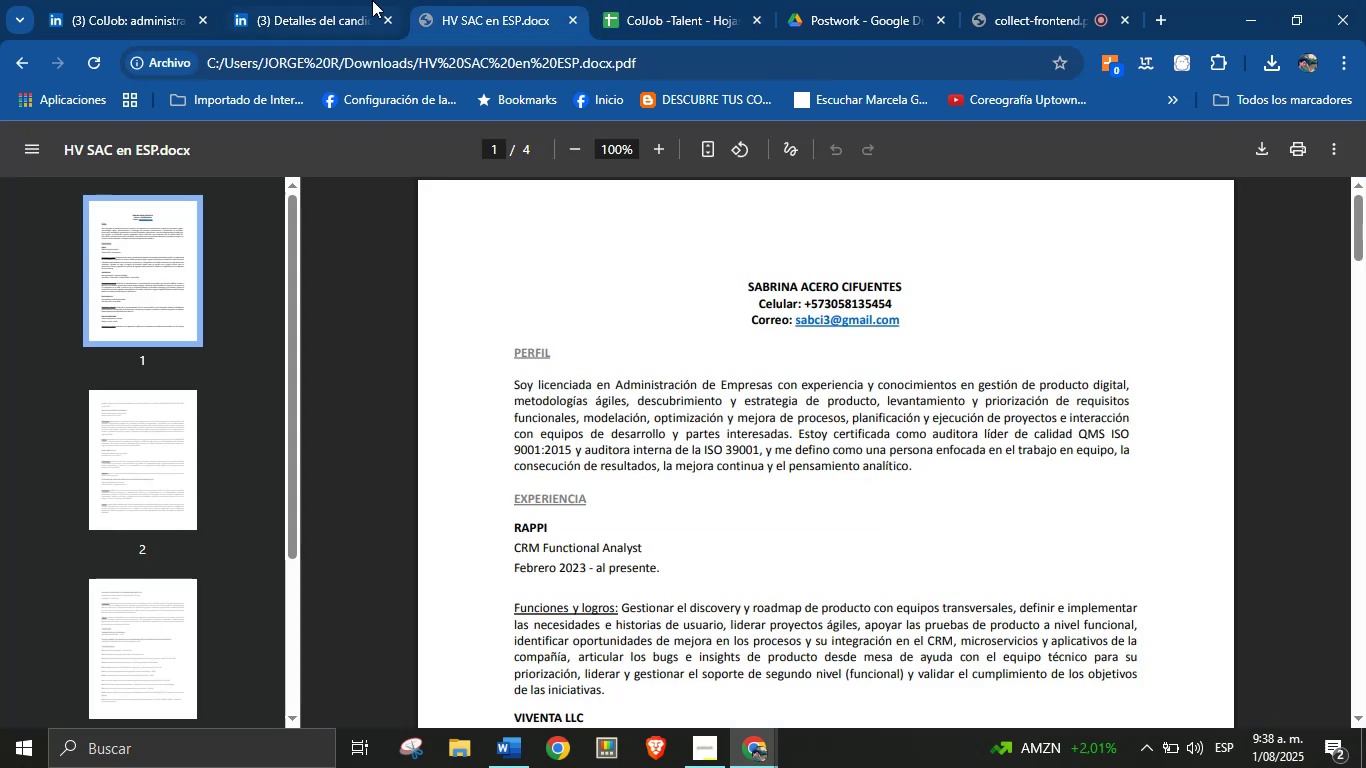 
left_click([350, 0])
 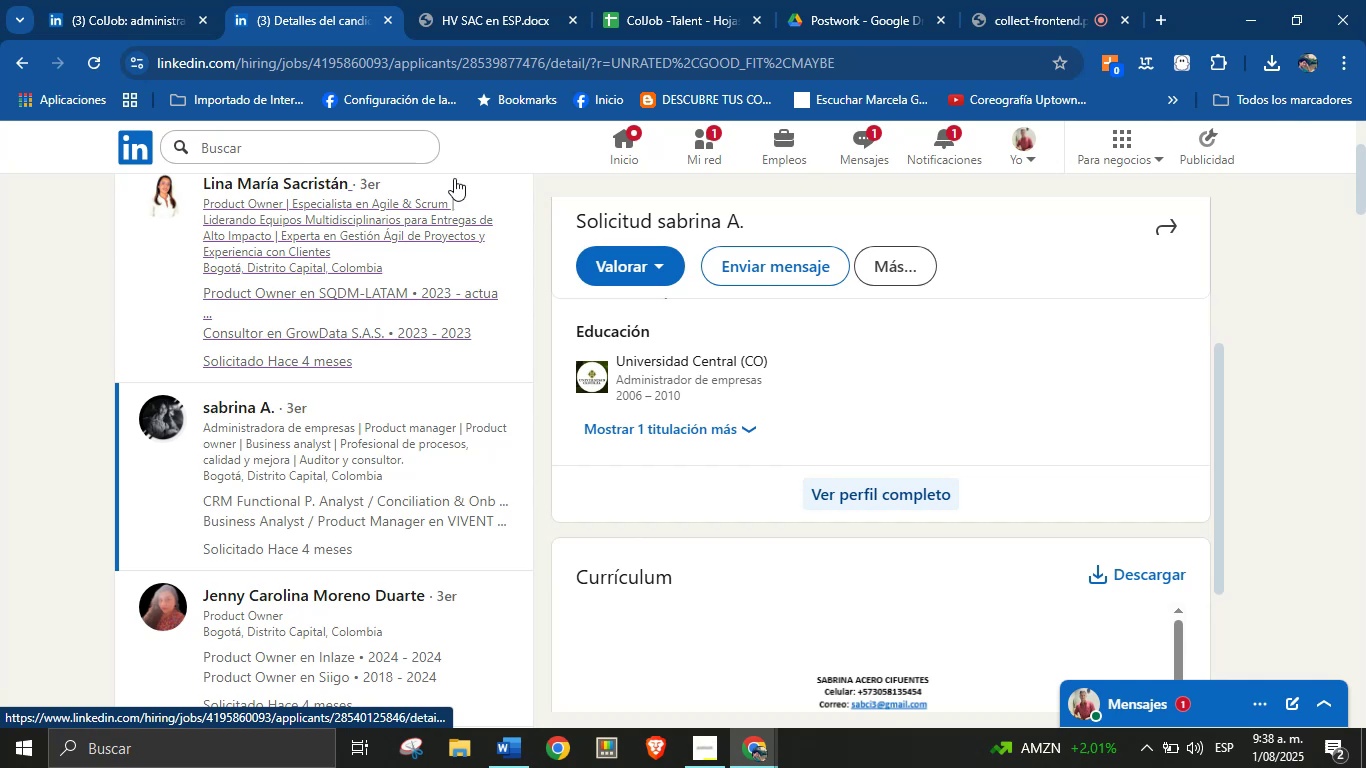 
left_click([636, 0])
 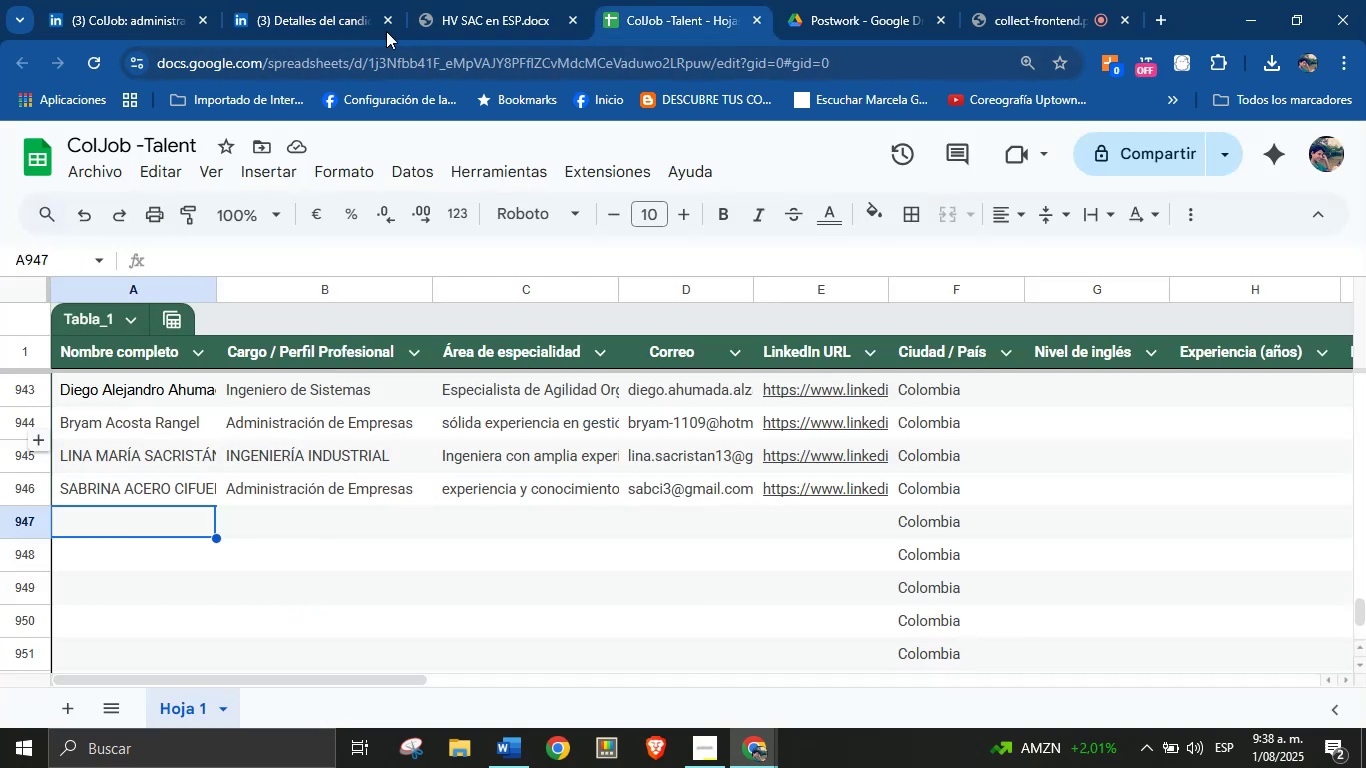 
left_click([311, 0])
 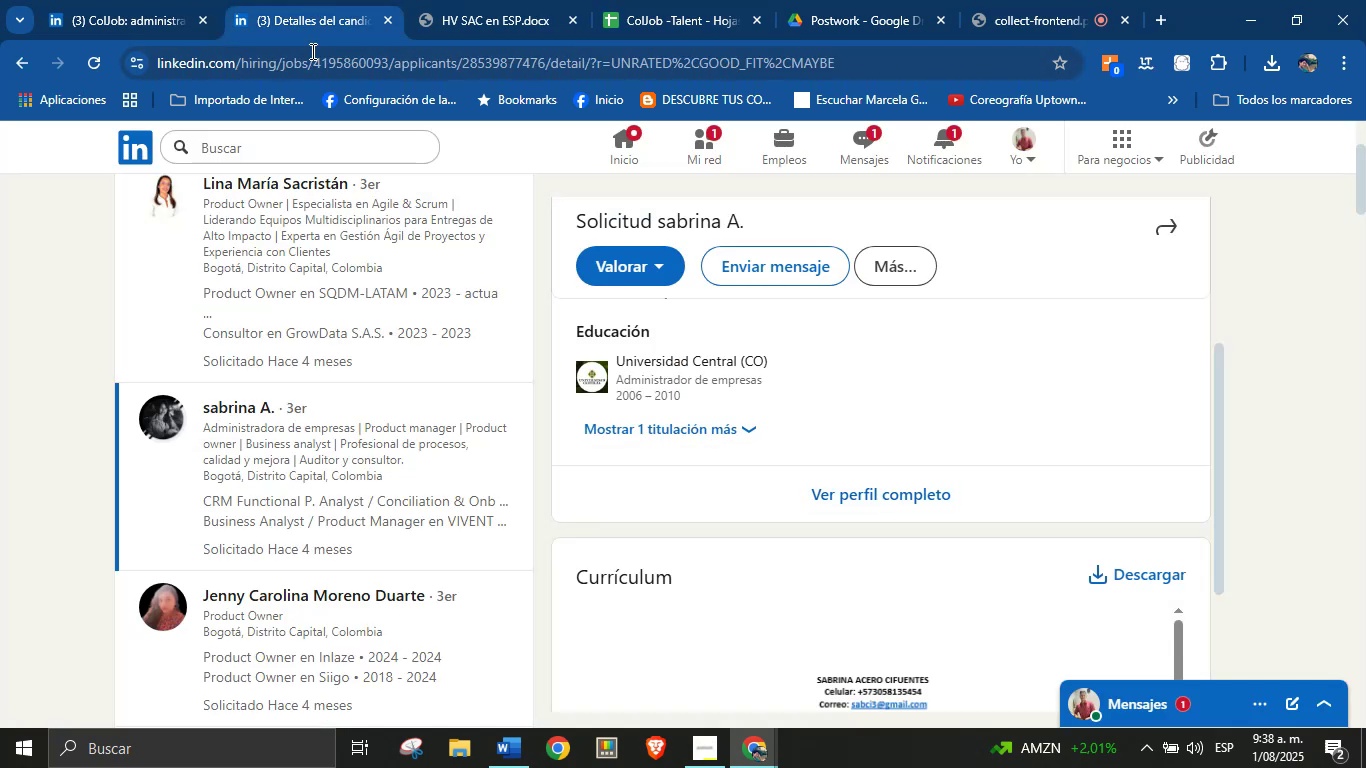 
scroll: coordinate [322, 470], scroll_direction: down, amount: 3.0
 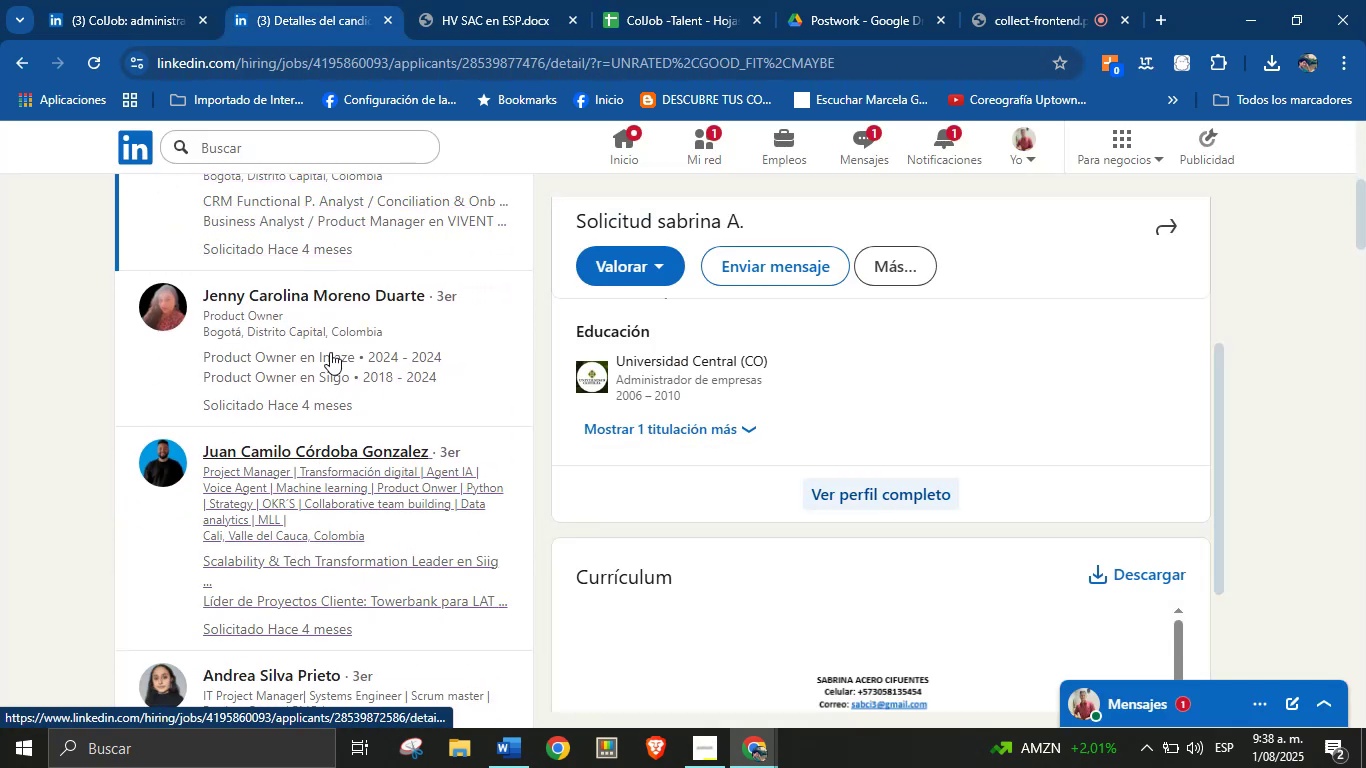 
left_click([333, 343])
 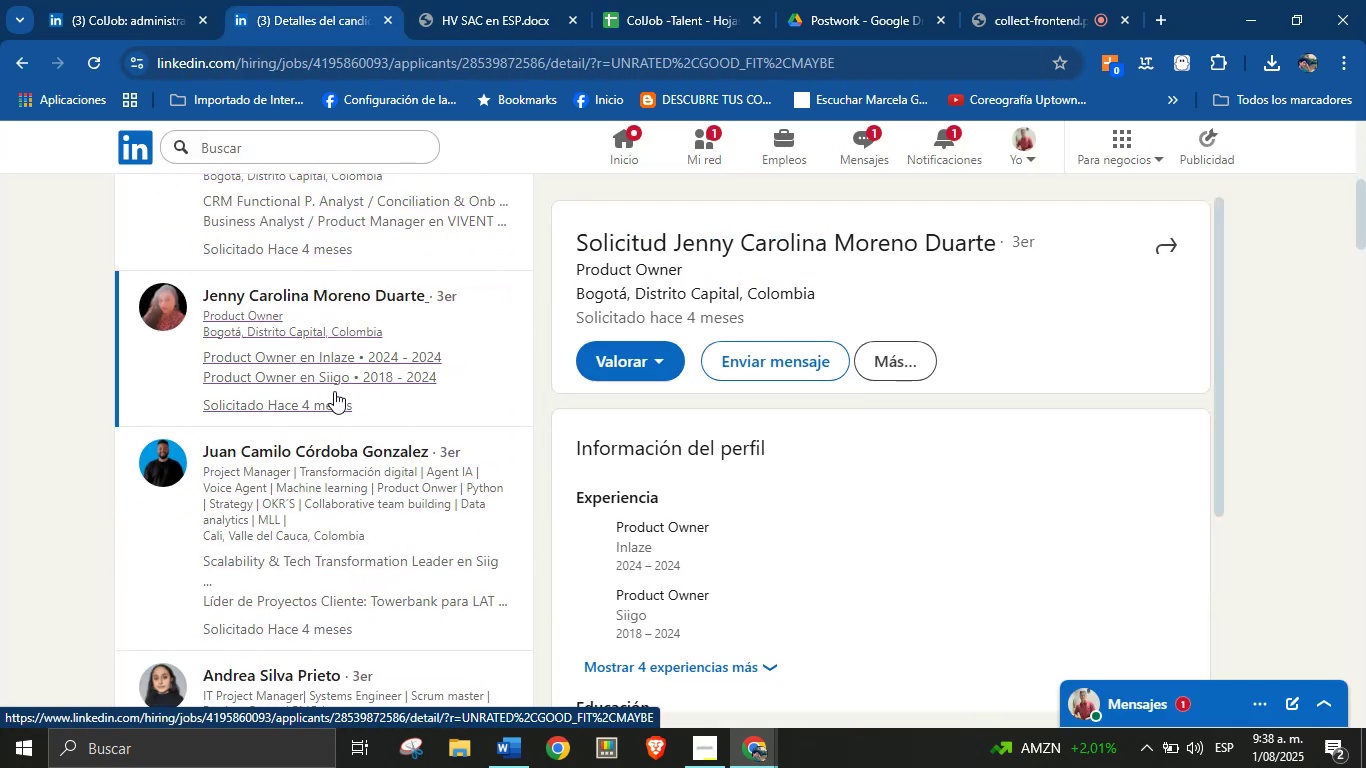 
scroll: coordinate [839, 461], scroll_direction: down, amount: 3.0
 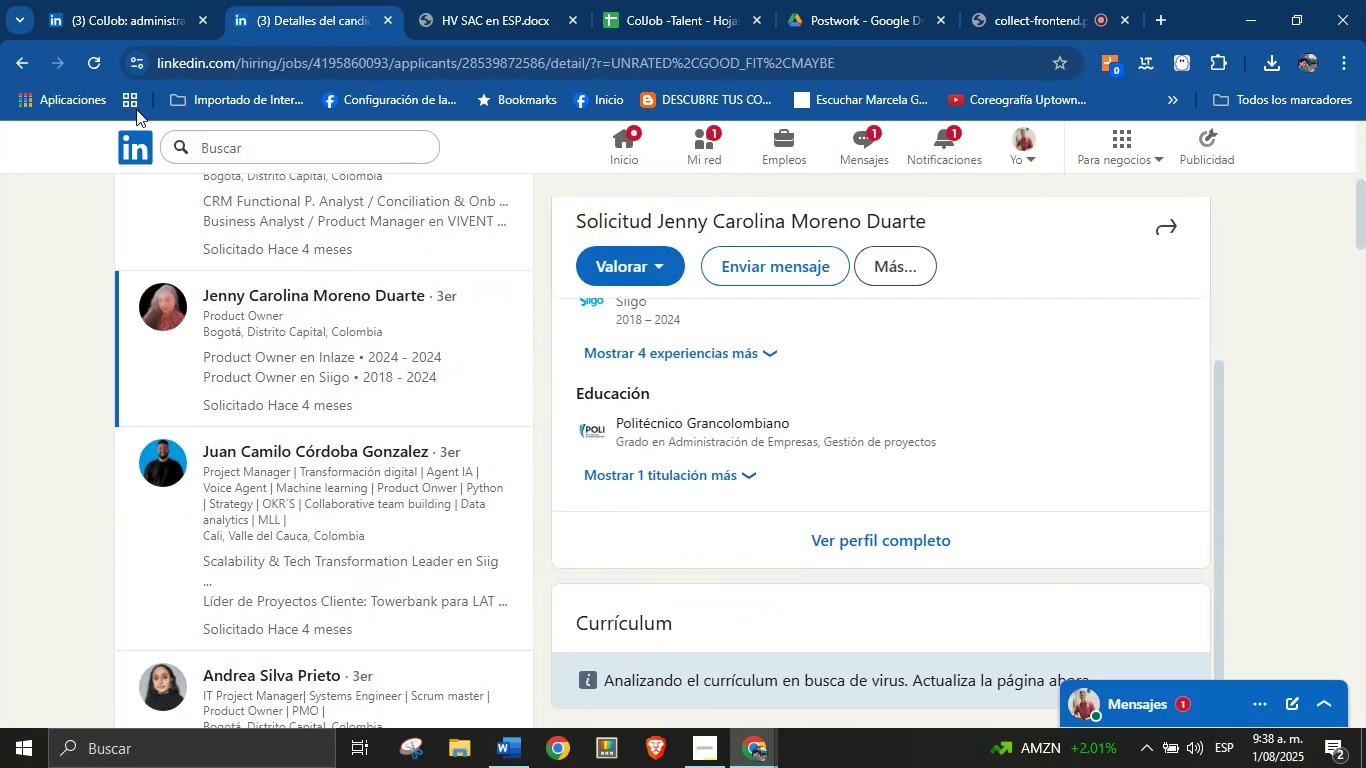 
left_click([97, 73])
 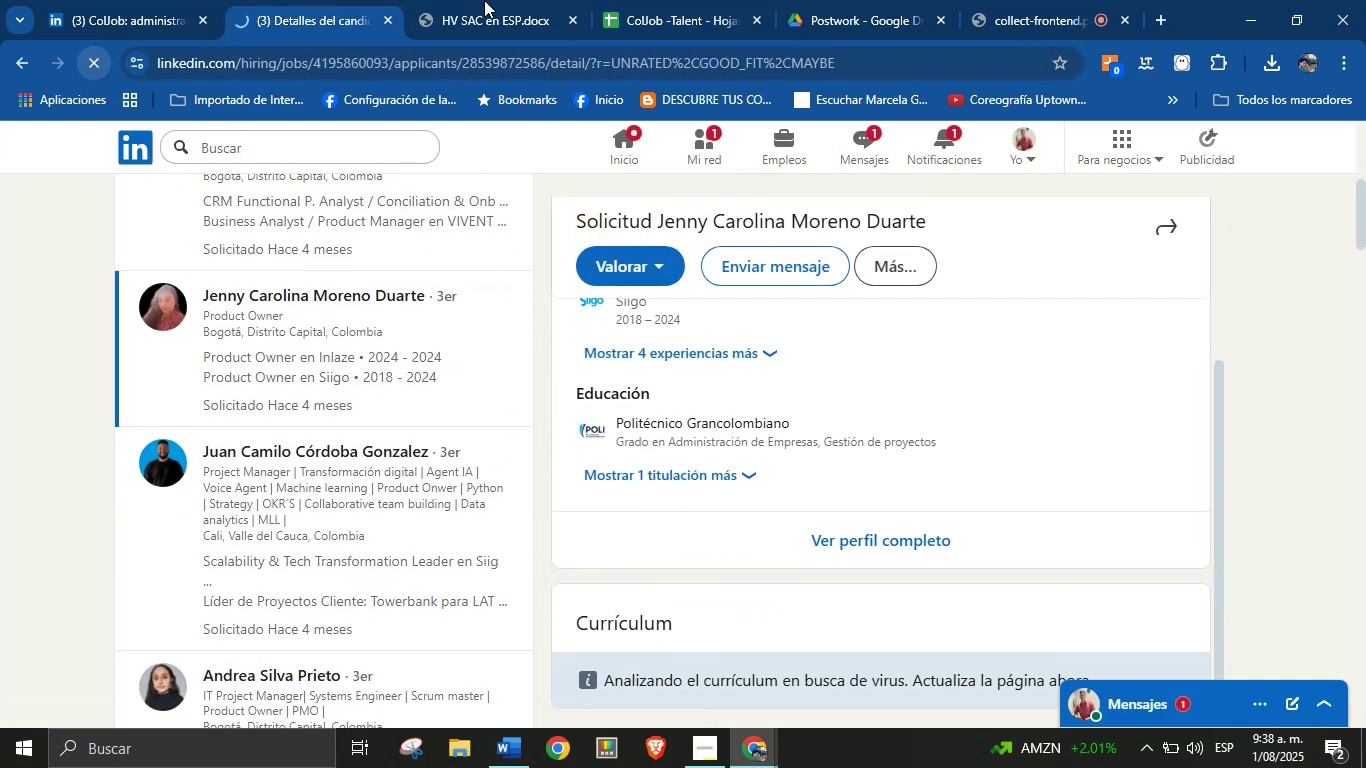 
left_click([548, 0])
 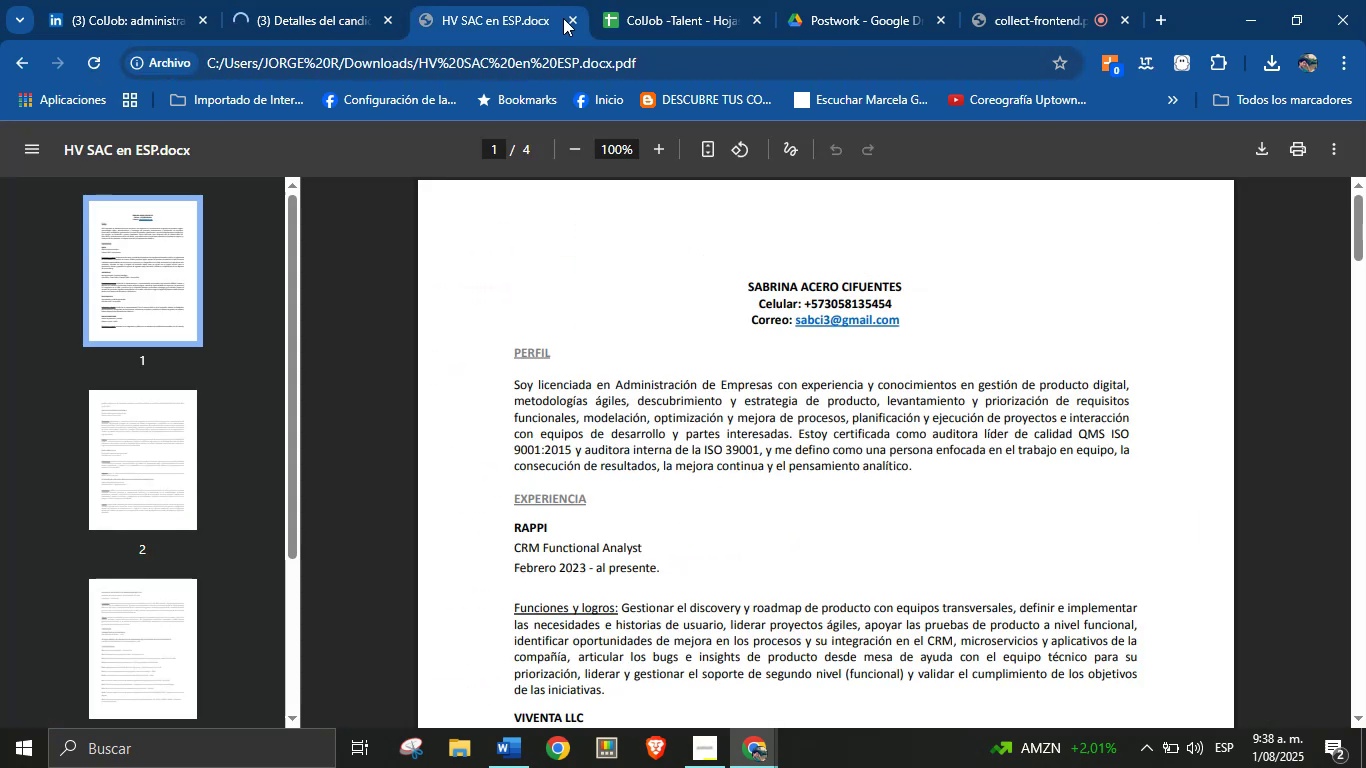 
left_click([568, 18])
 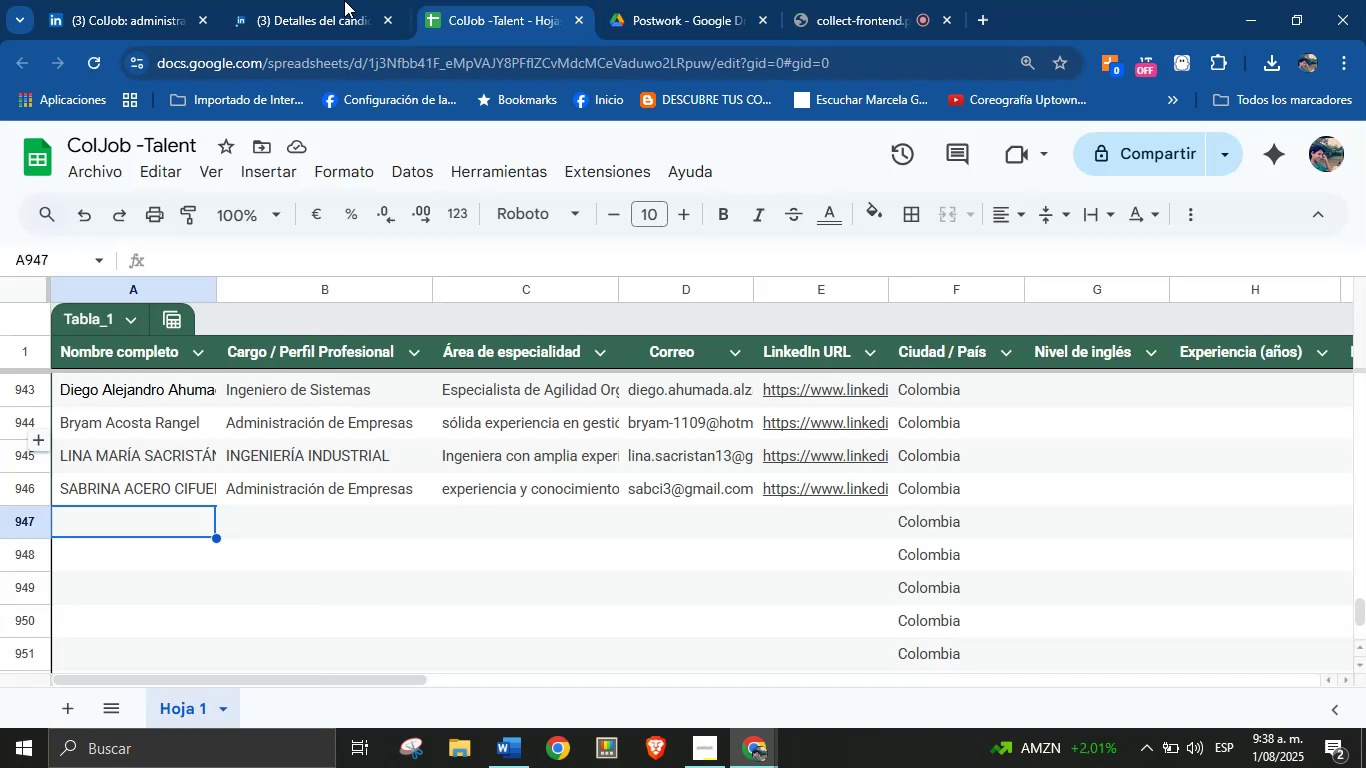 
left_click([319, 0])
 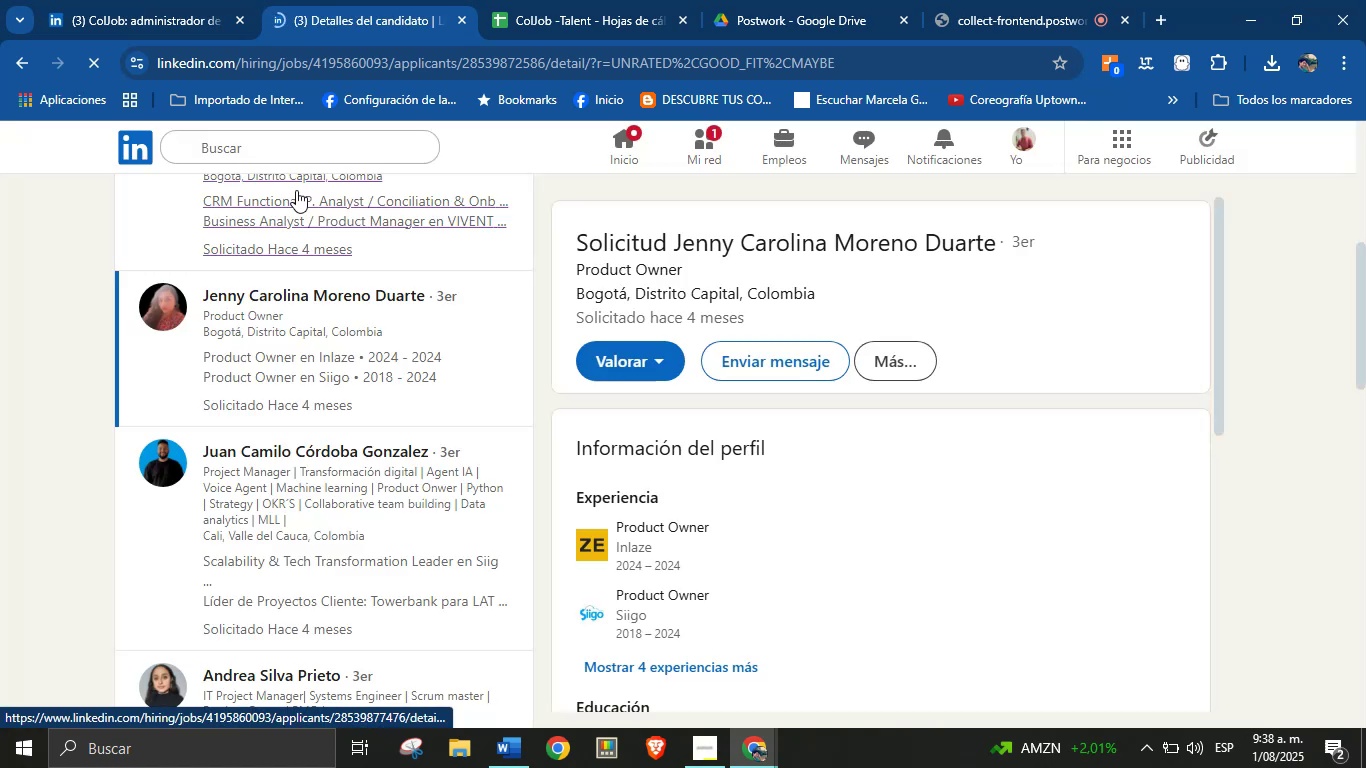 
wait(14.44)
 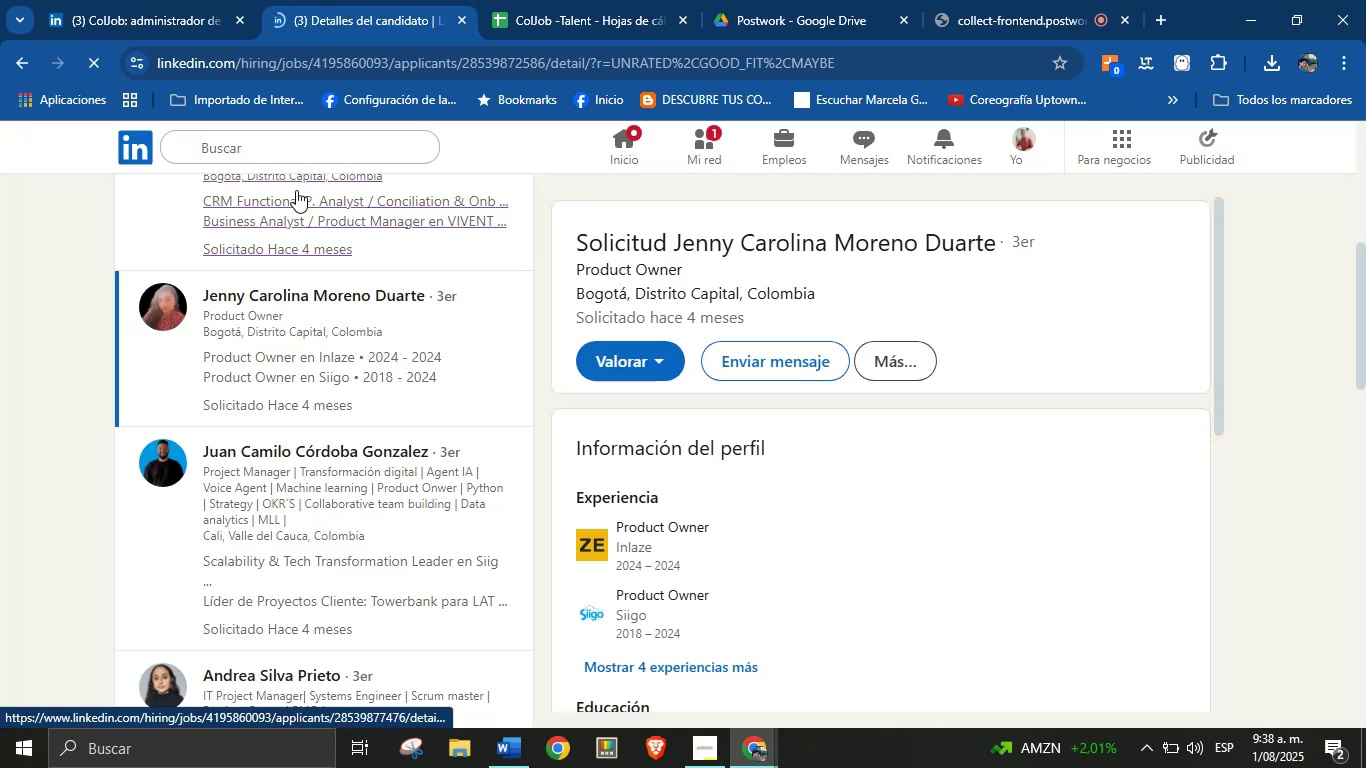 
scroll: coordinate [816, 381], scroll_direction: down, amount: 2.0
 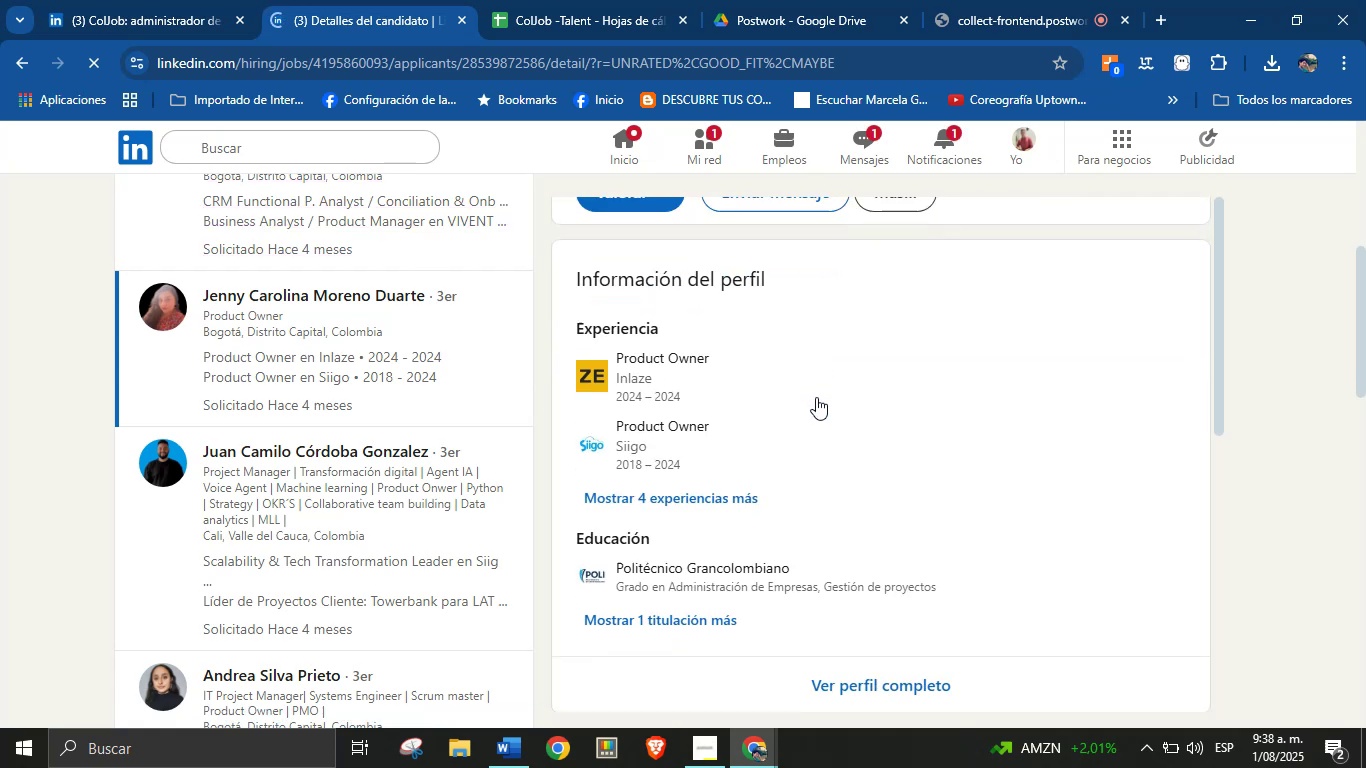 
mouse_move([820, 434])
 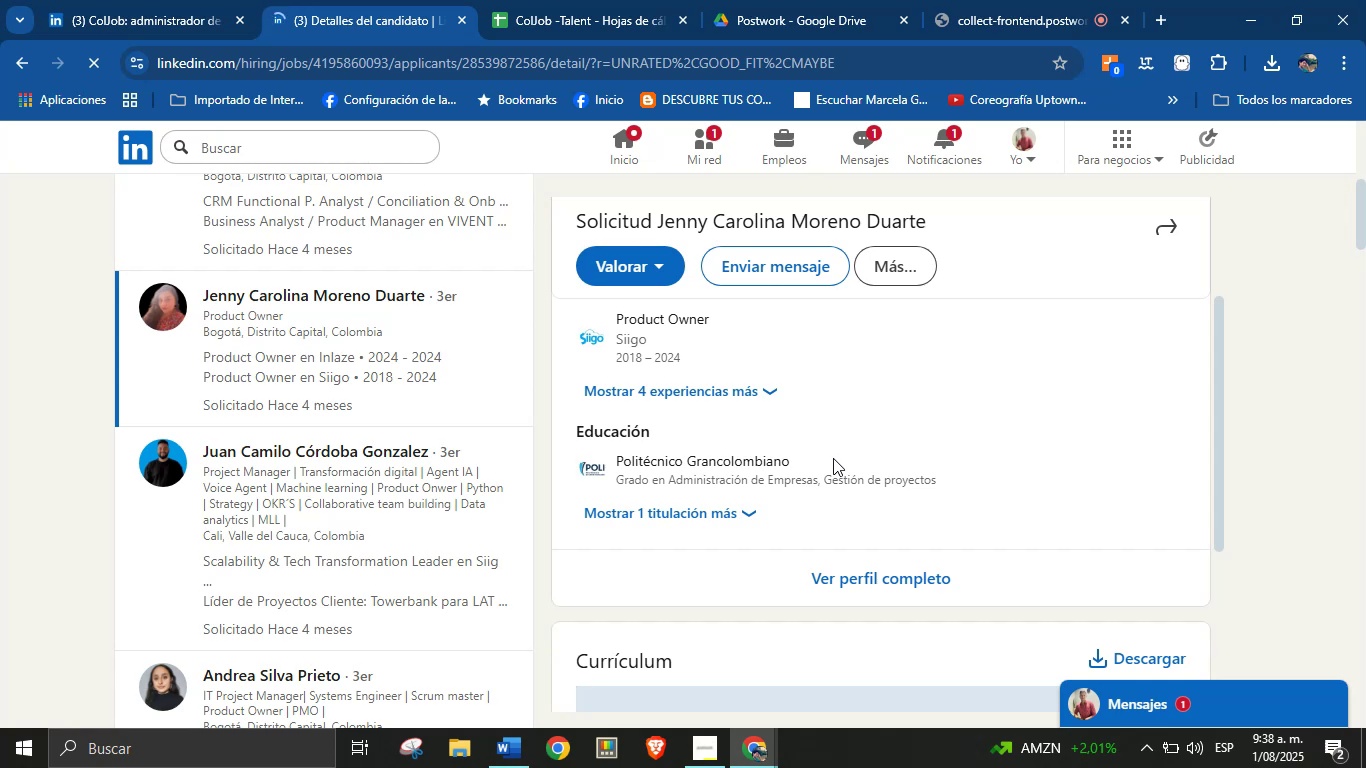 
scroll: coordinate [864, 484], scroll_direction: down, amount: 3.0
 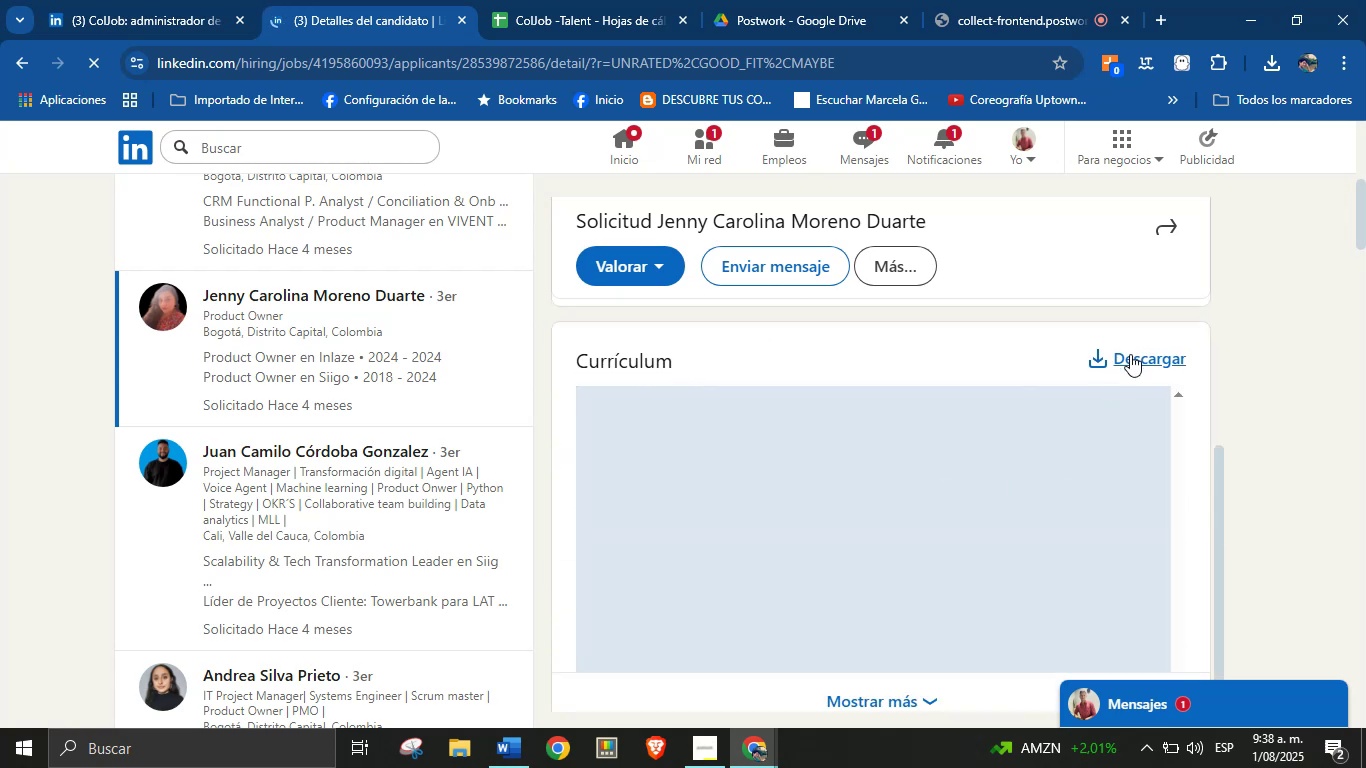 
left_click([1130, 358])
 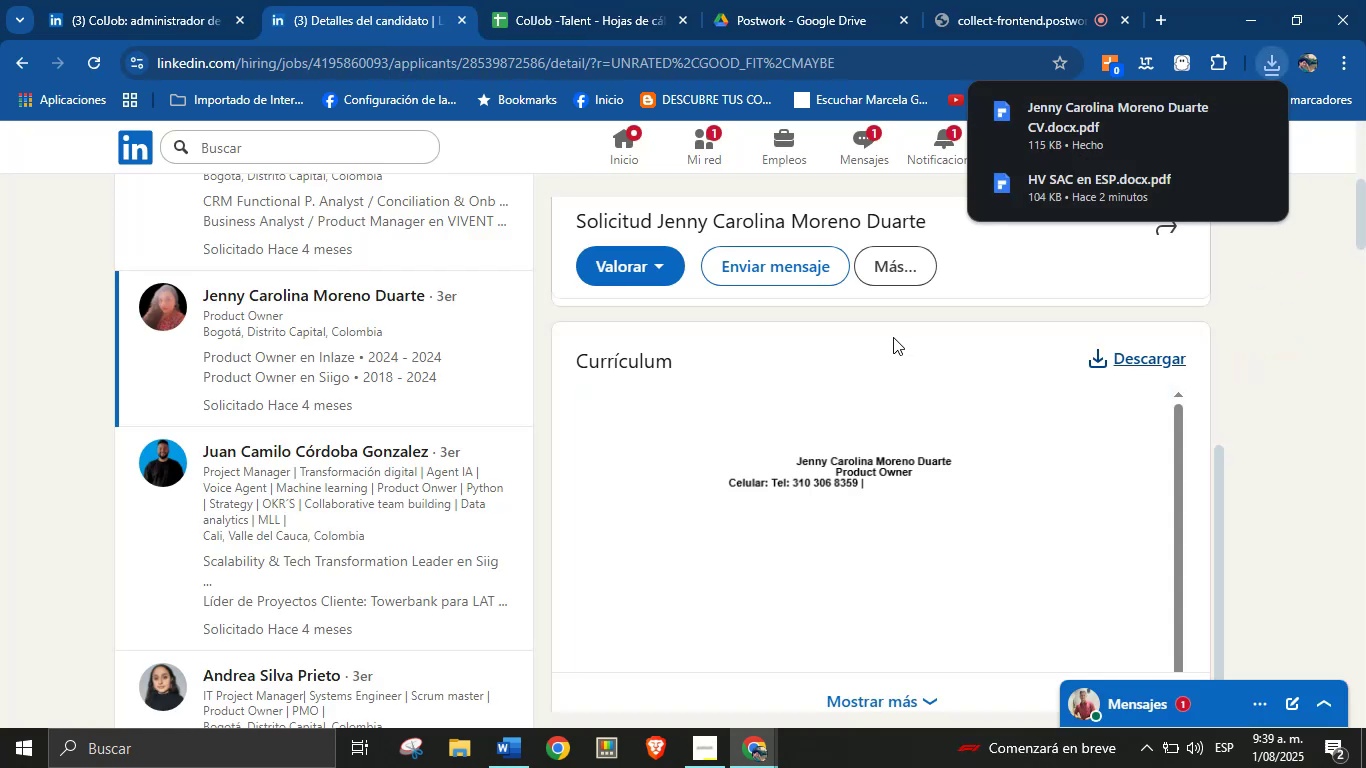 
wait(7.26)
 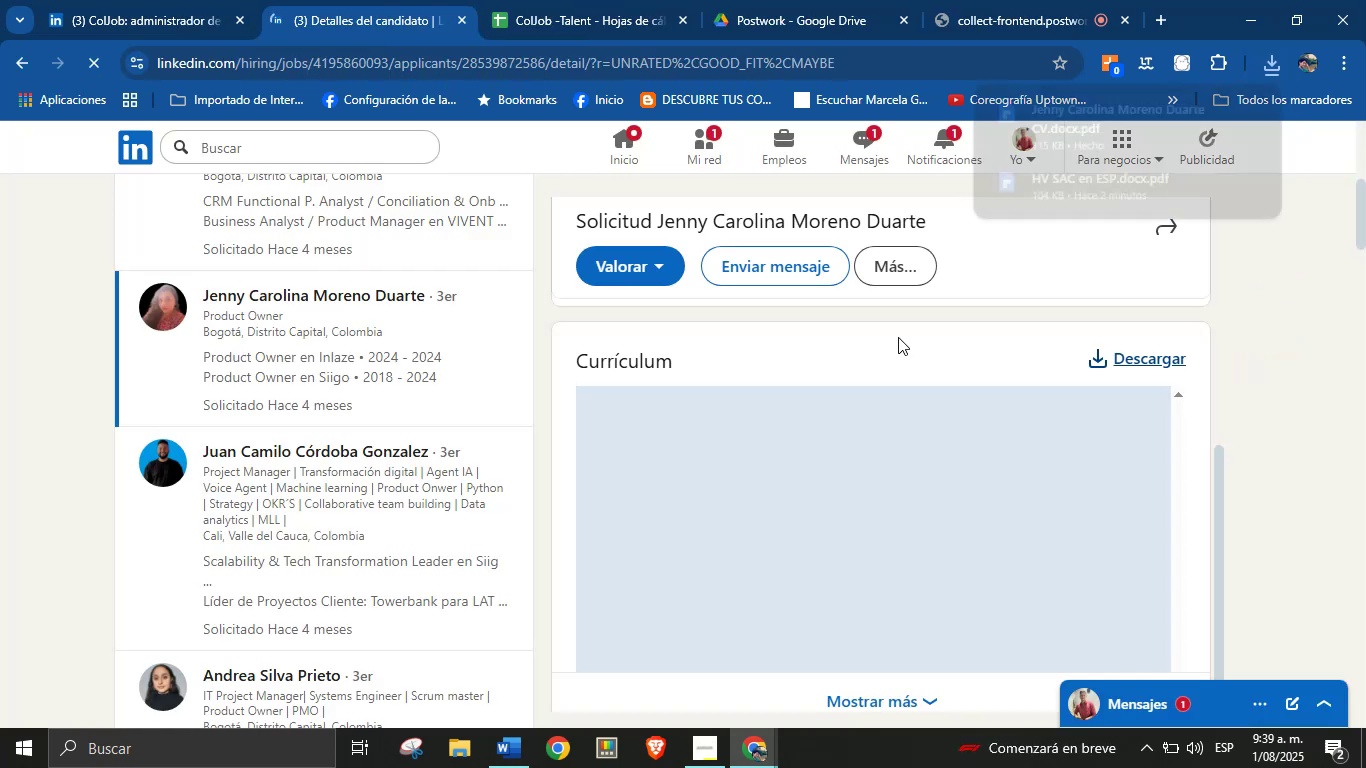 
left_click([1069, 130])
 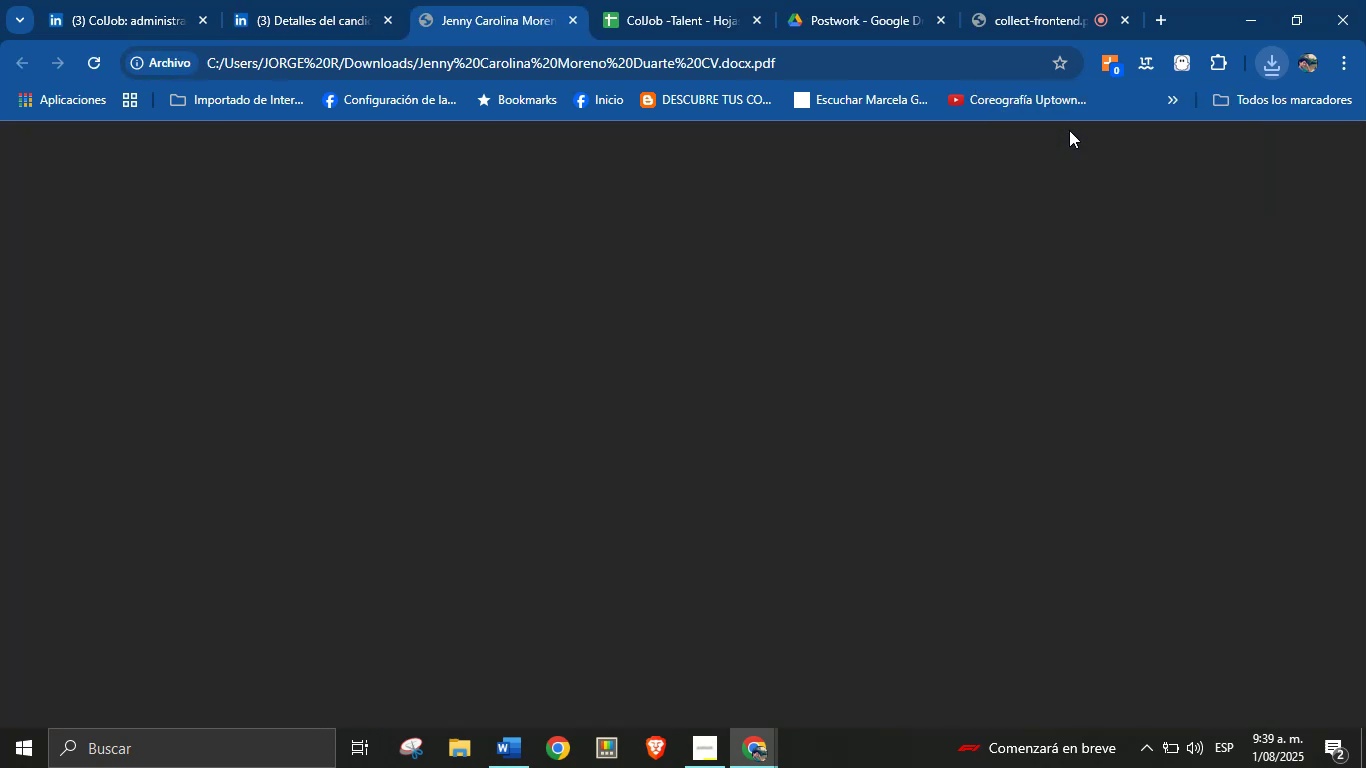 
mouse_move([825, 259])
 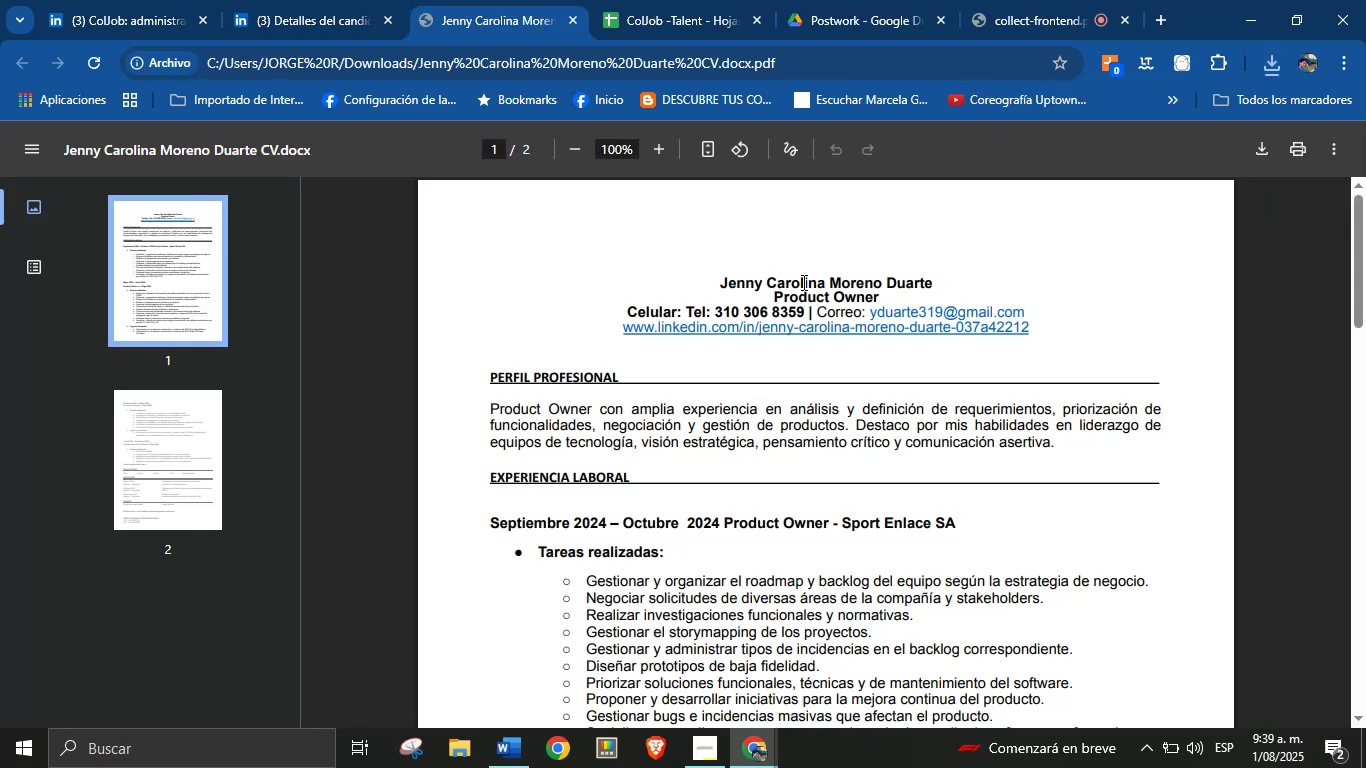 
double_click([802, 282])
 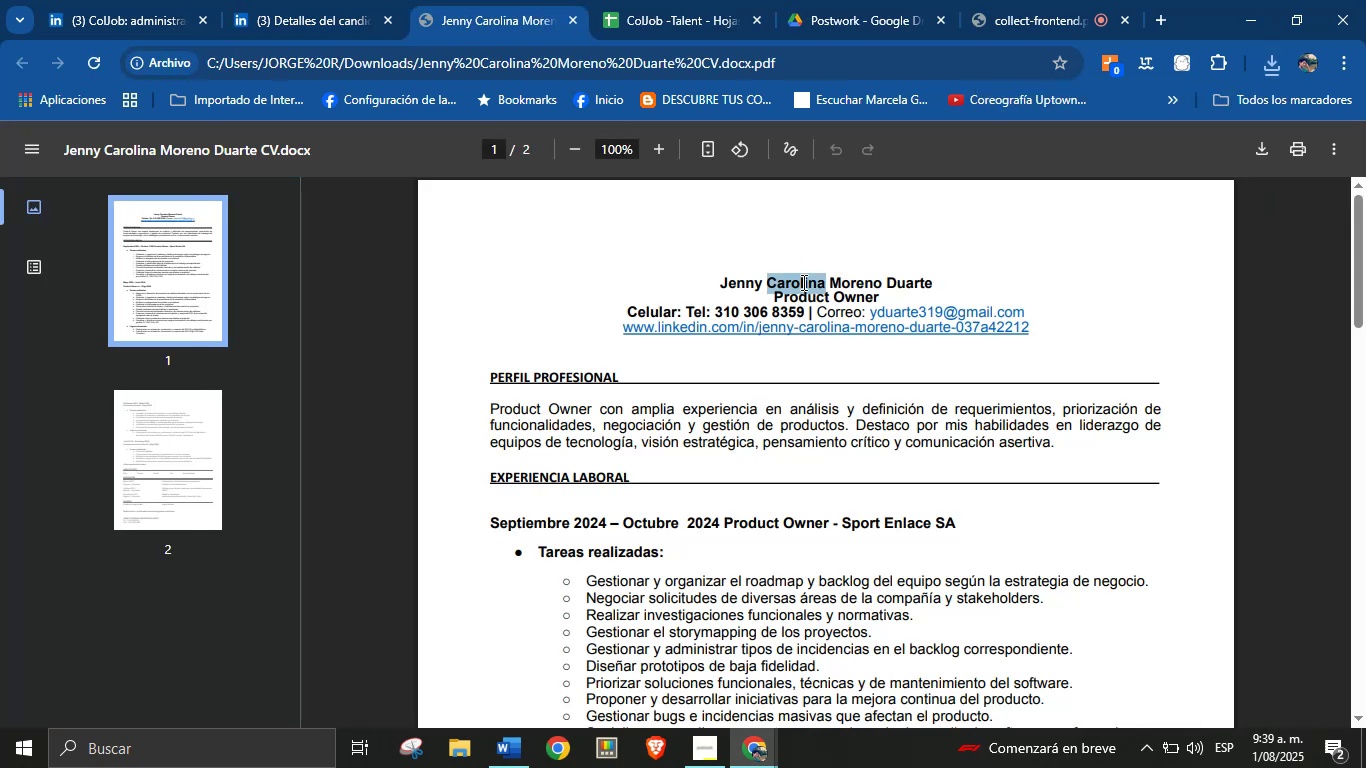 
triple_click([802, 282])
 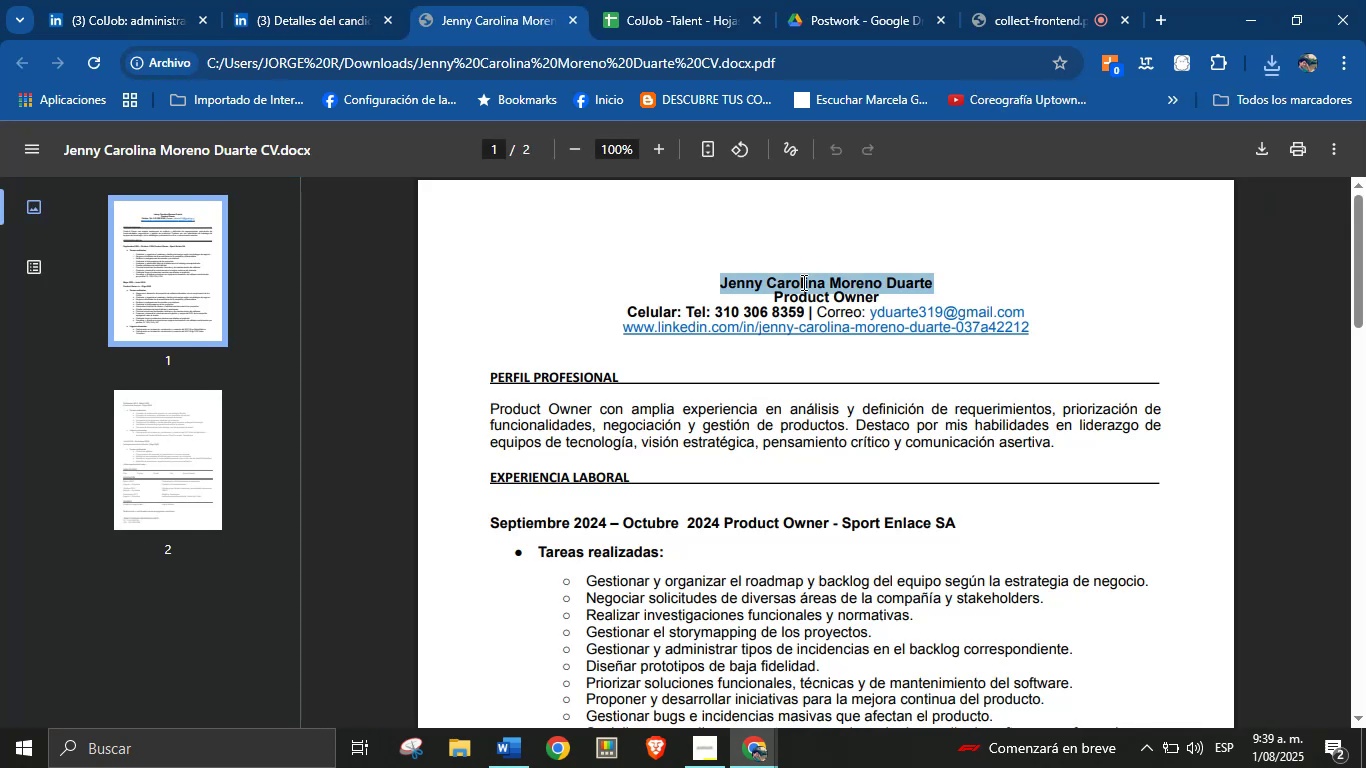 
key(Control+C)
 